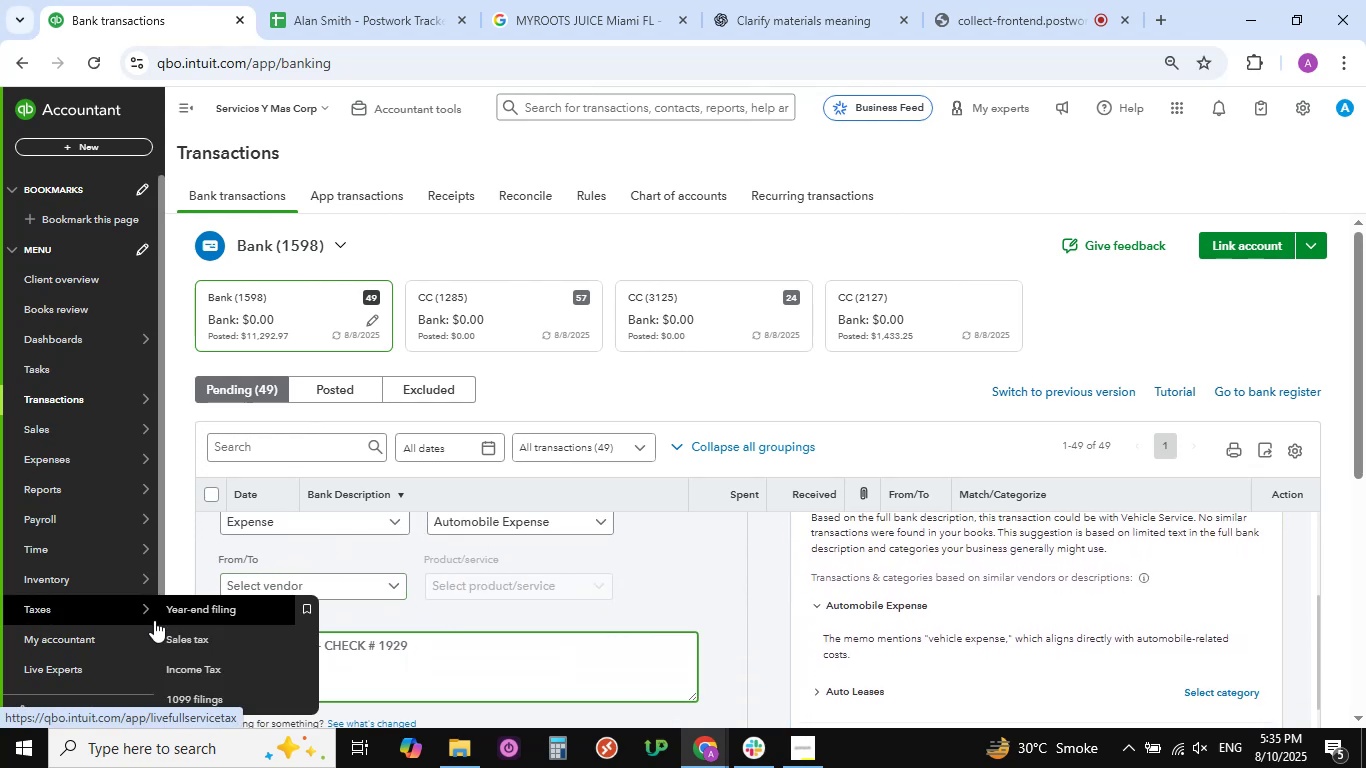 
key(Control+C)
 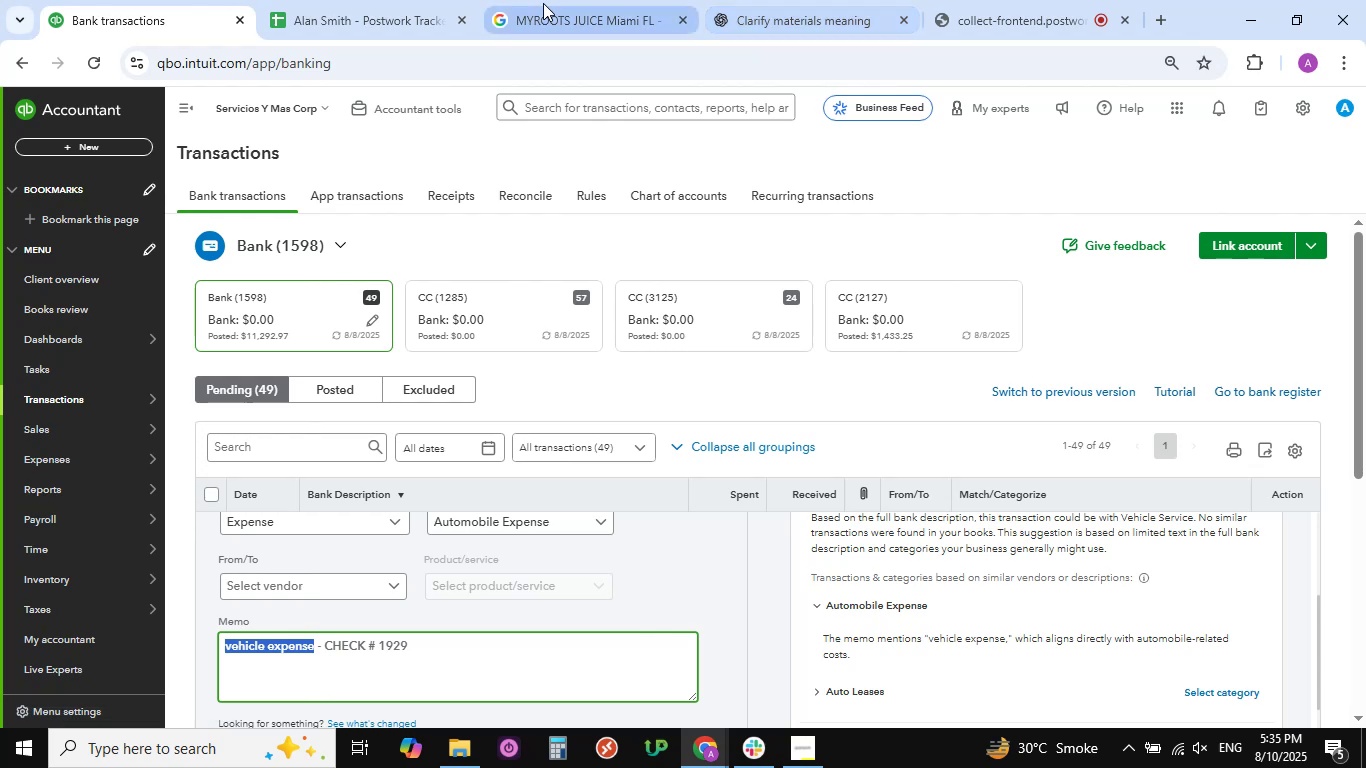 
left_click([588, 4])
 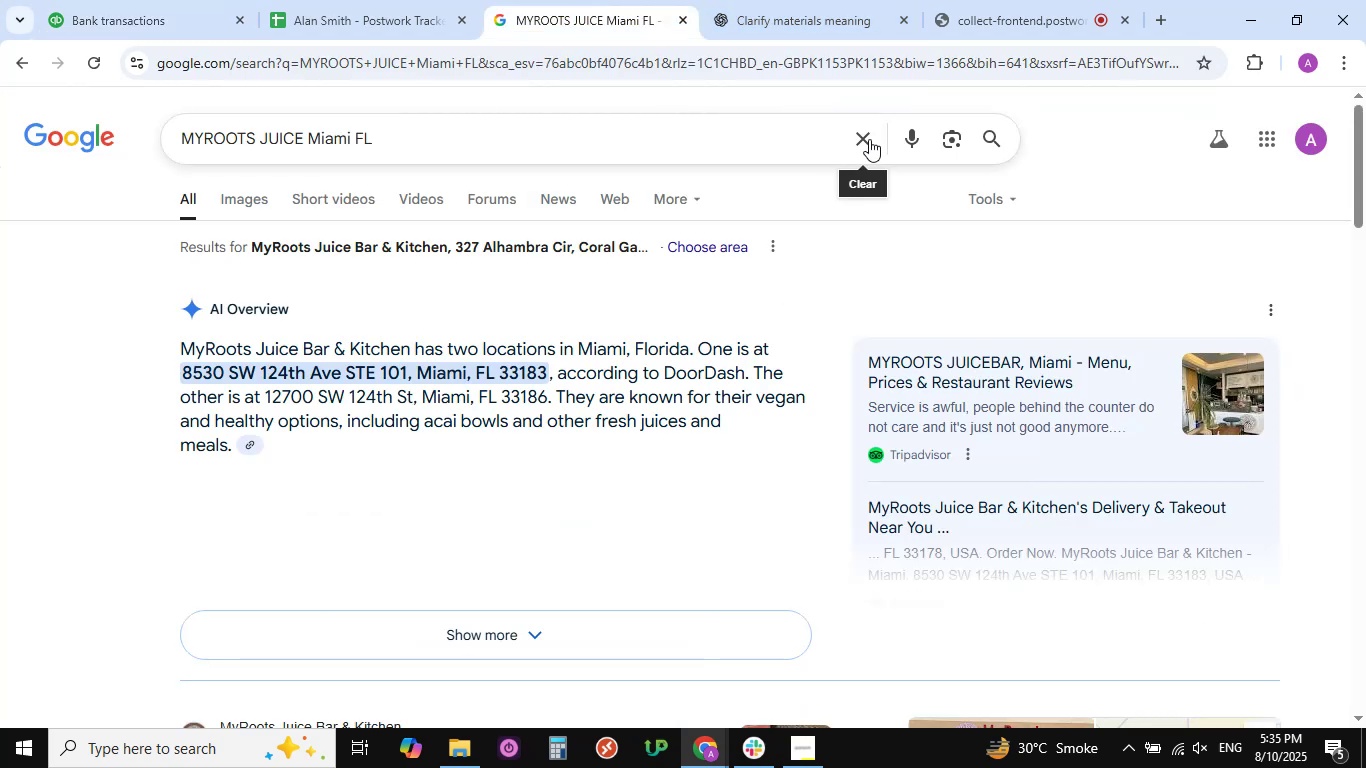 
double_click([764, 137])
 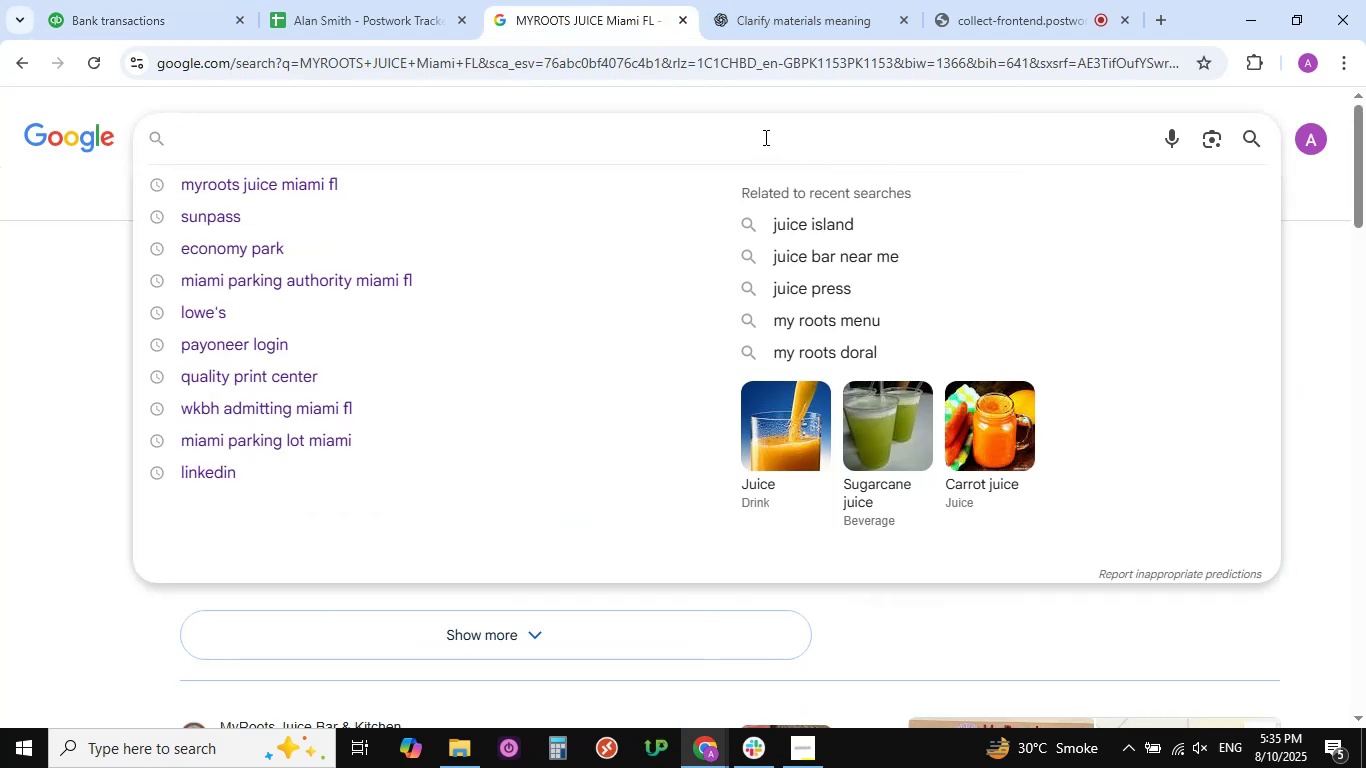 
key(Control+V)
 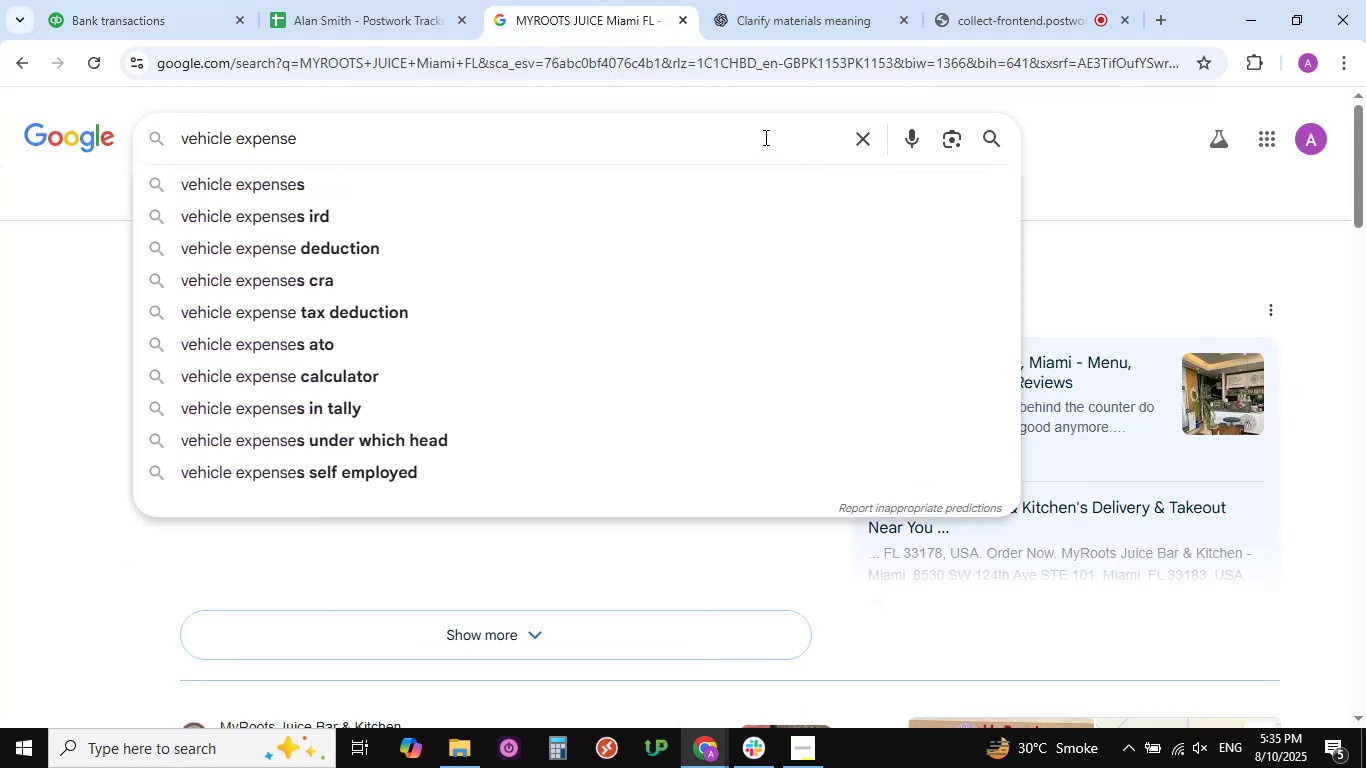 
key(NumpadEnter)
 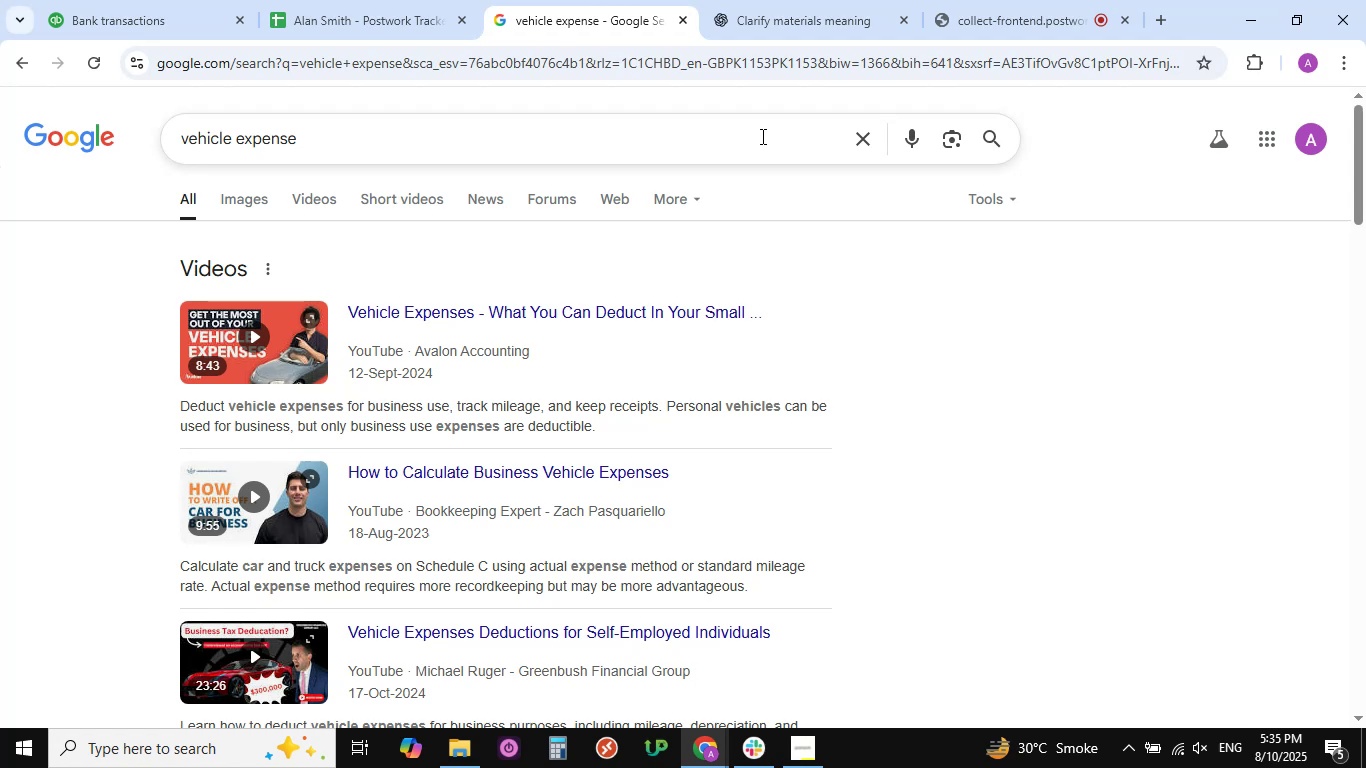 
wait(20.3)
 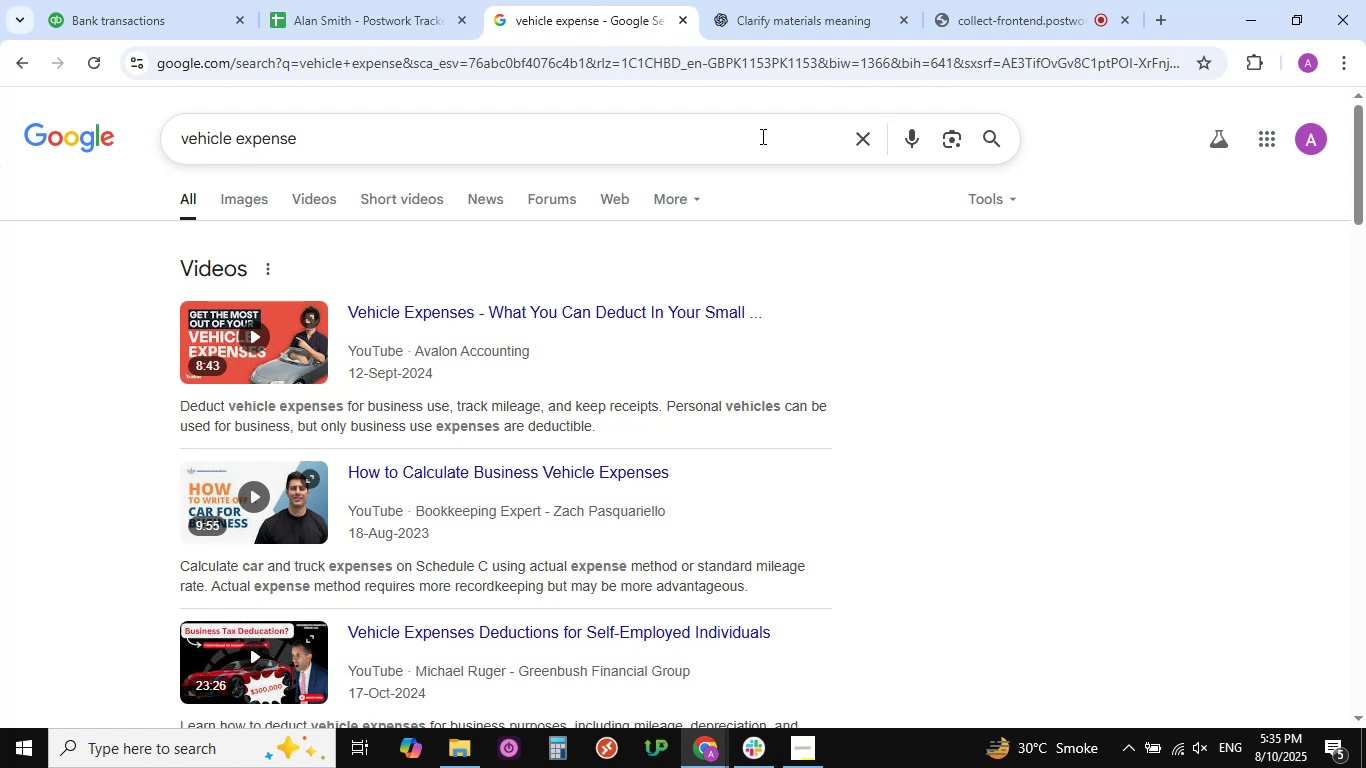 
scroll: coordinate [625, 311], scroll_direction: down, amount: 3.0
 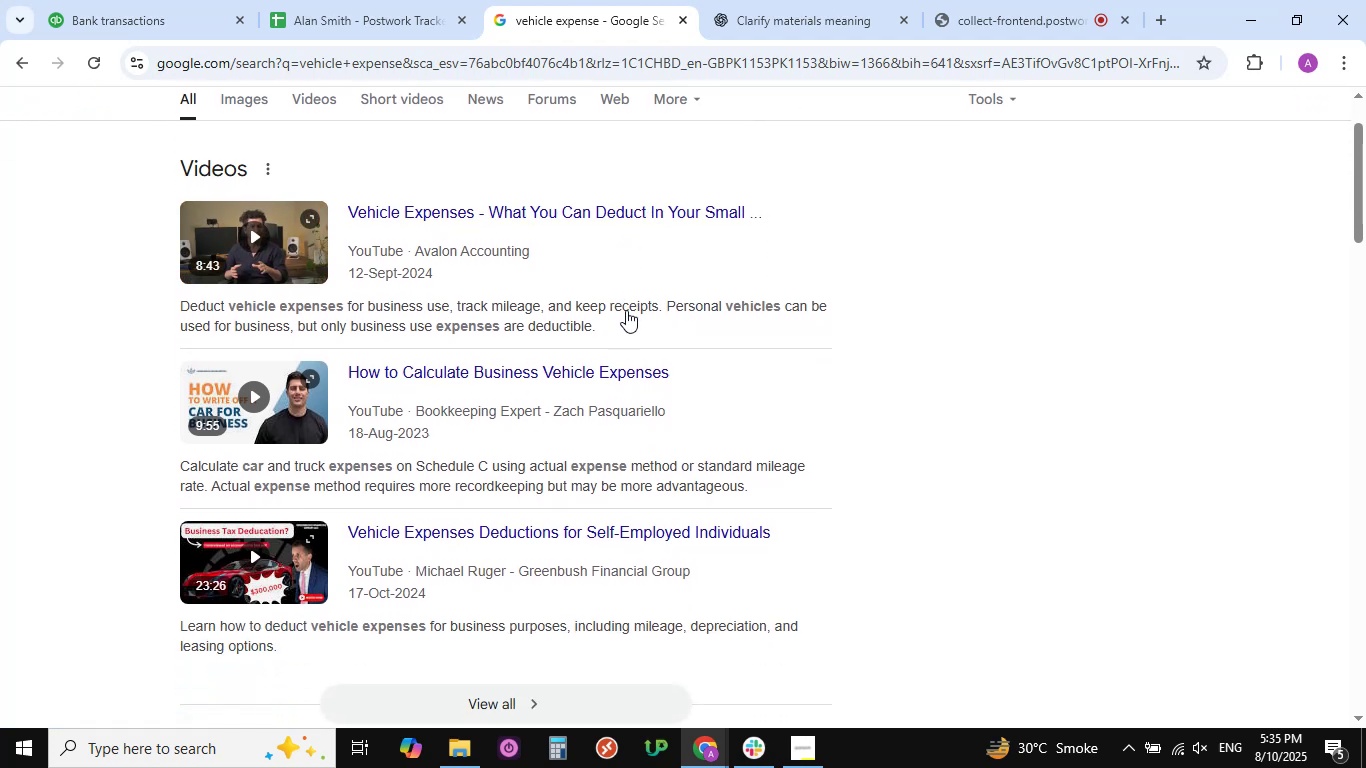 
scroll: coordinate [626, 308], scroll_direction: up, amount: 4.0
 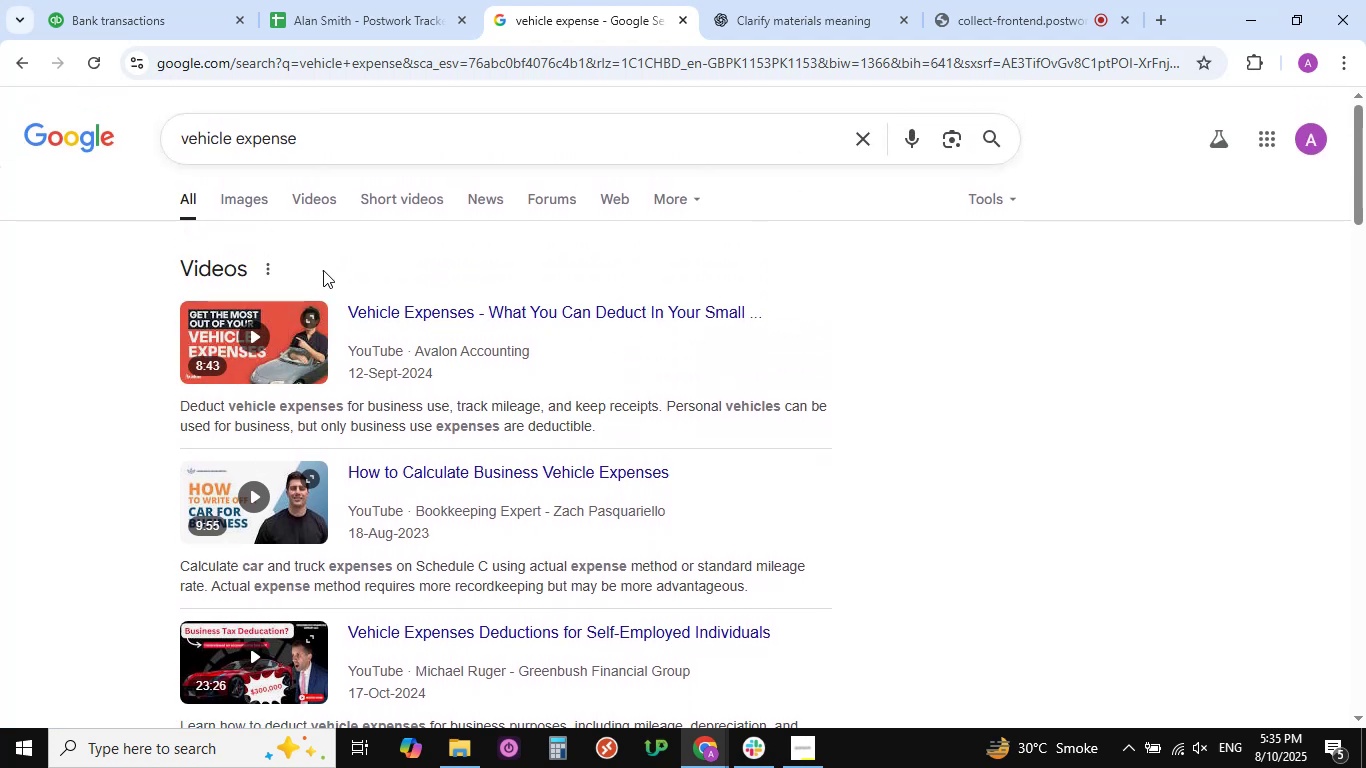 
scroll: coordinate [488, 363], scroll_direction: down, amount: 13.0
 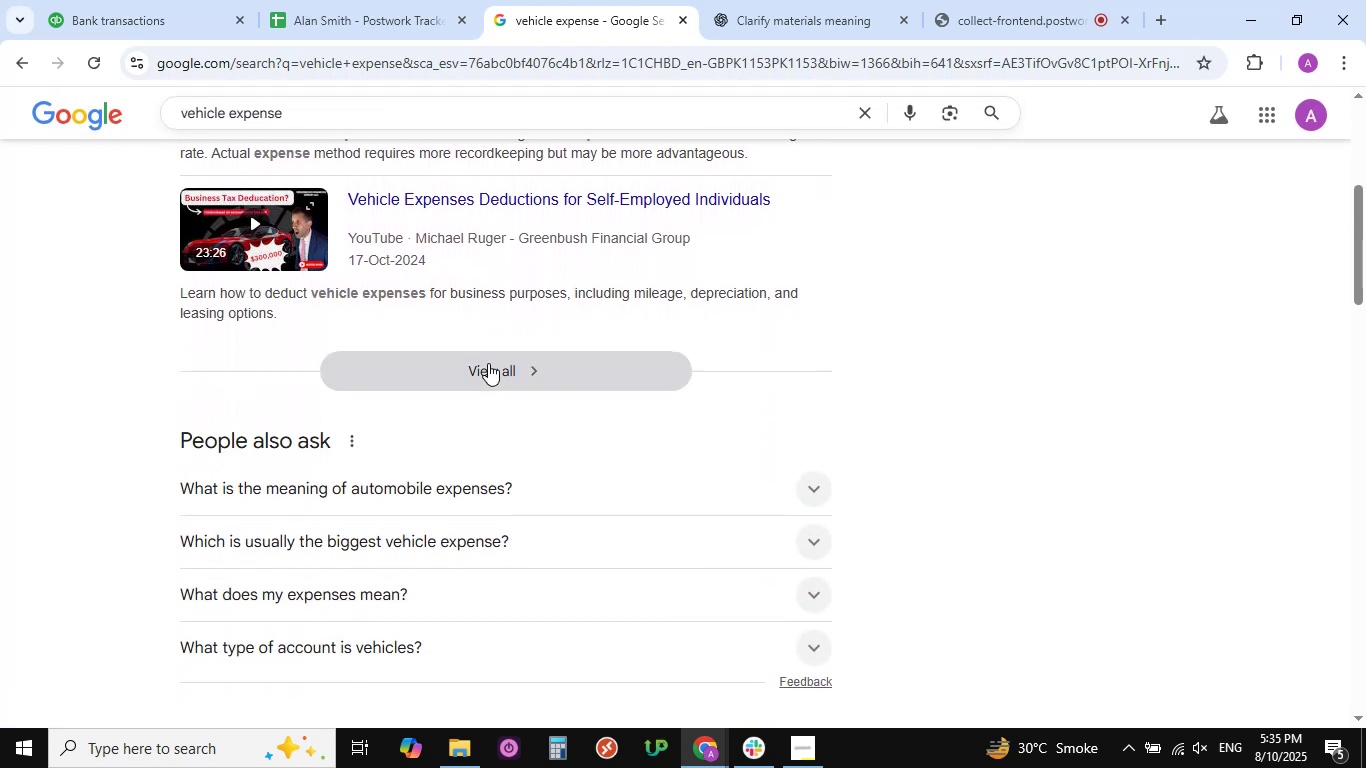 
scroll: coordinate [488, 363], scroll_direction: up, amount: 16.0
 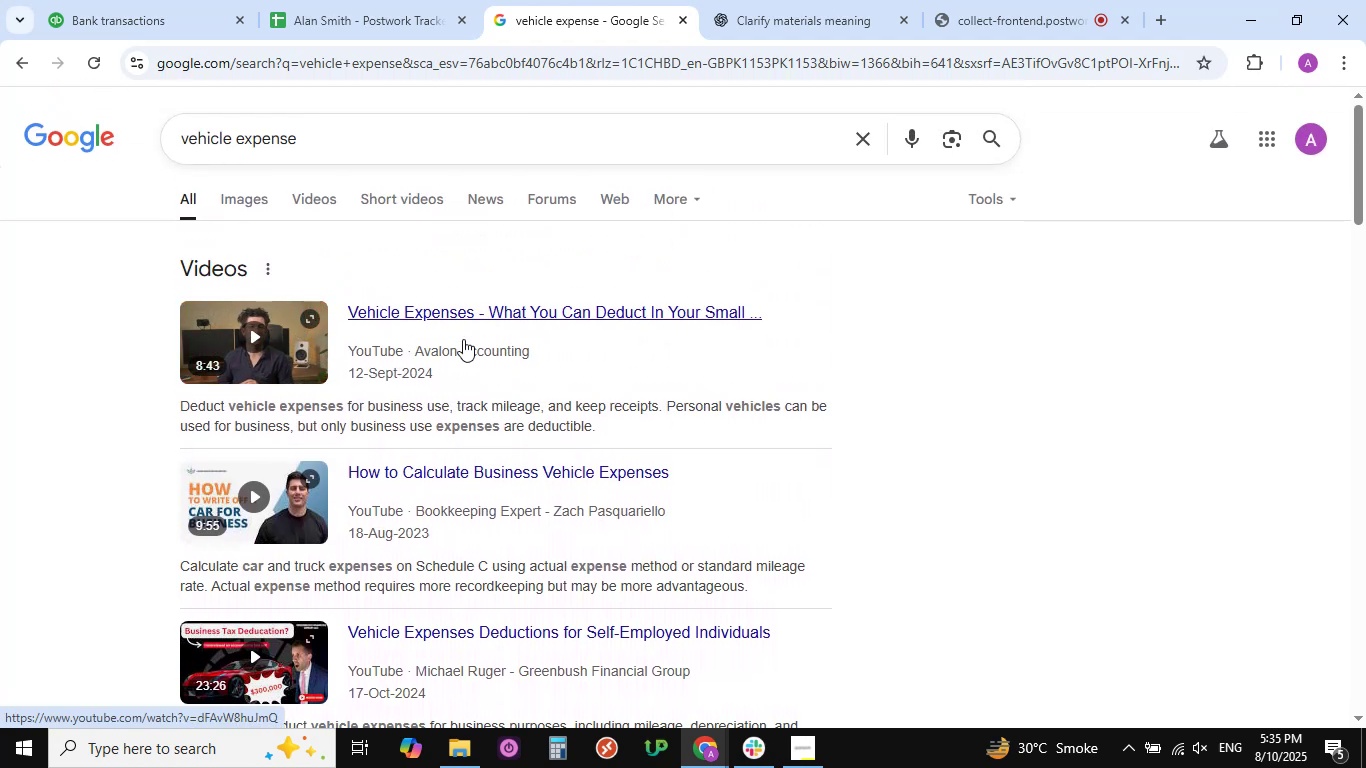 
left_click([249, 198])
 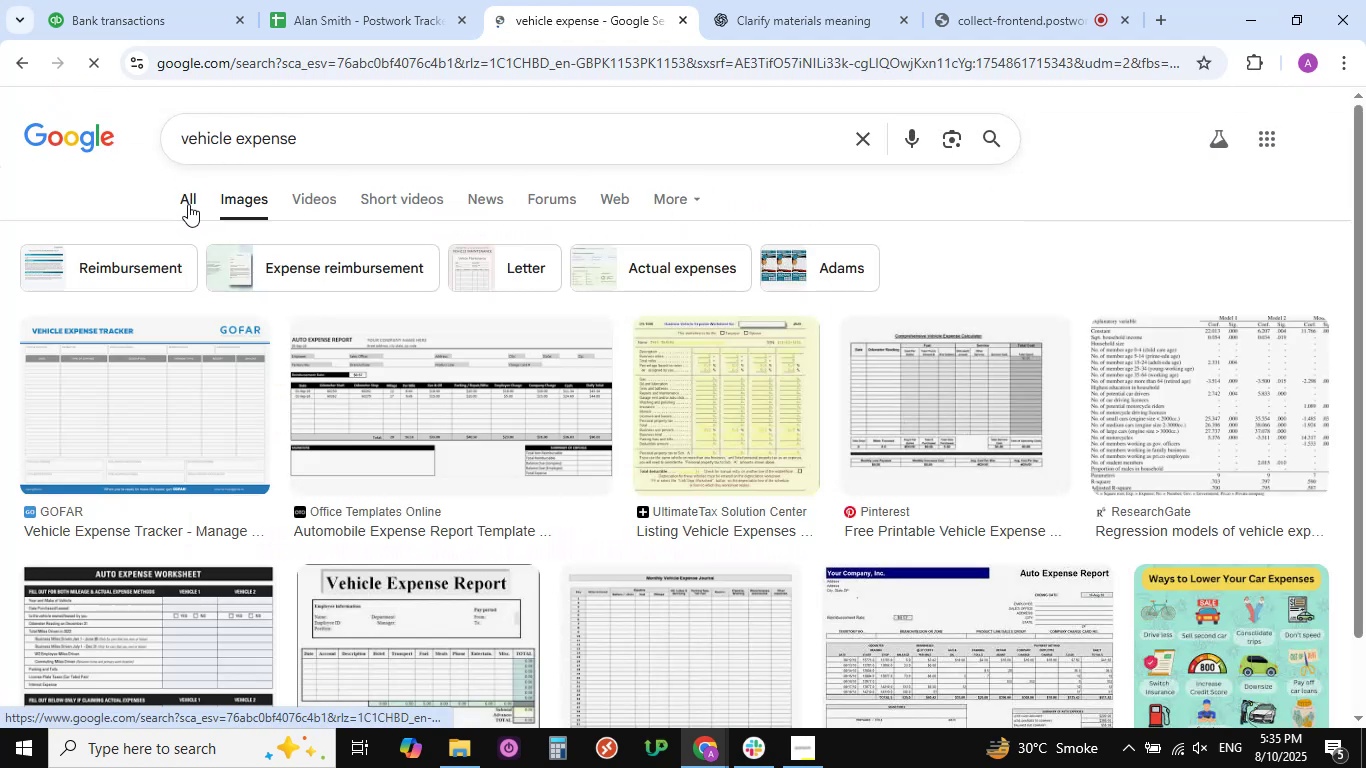 
left_click([188, 204])
 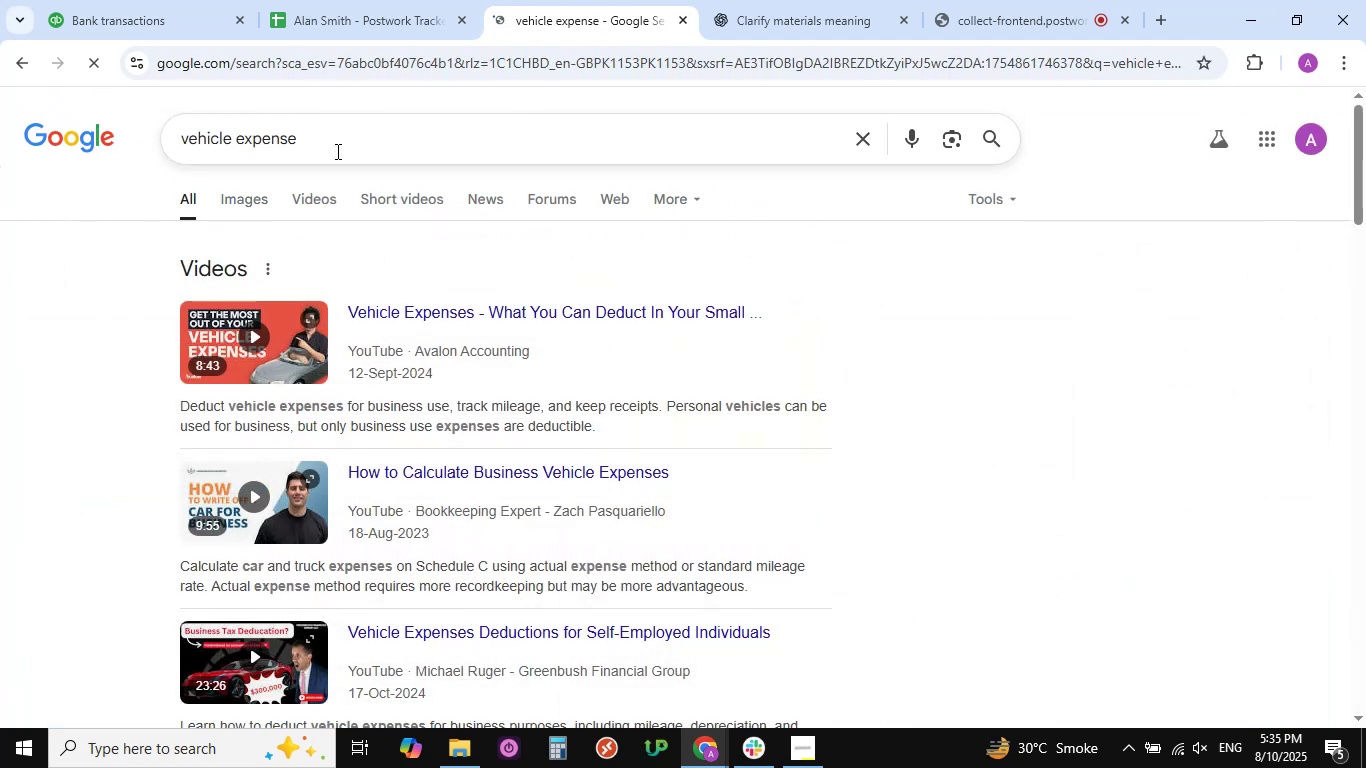 
left_click([171, 27])
 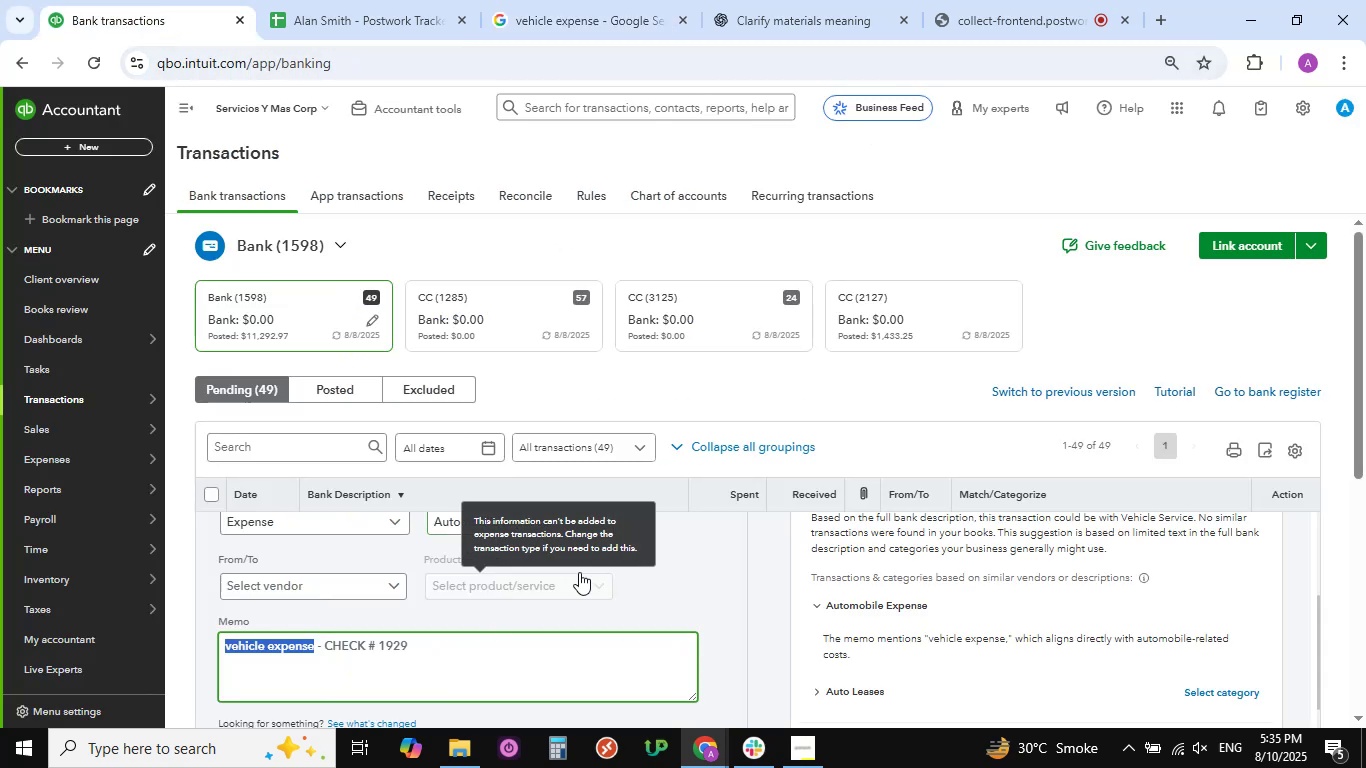 
scroll: coordinate [685, 558], scroll_direction: up, amount: 2.0
 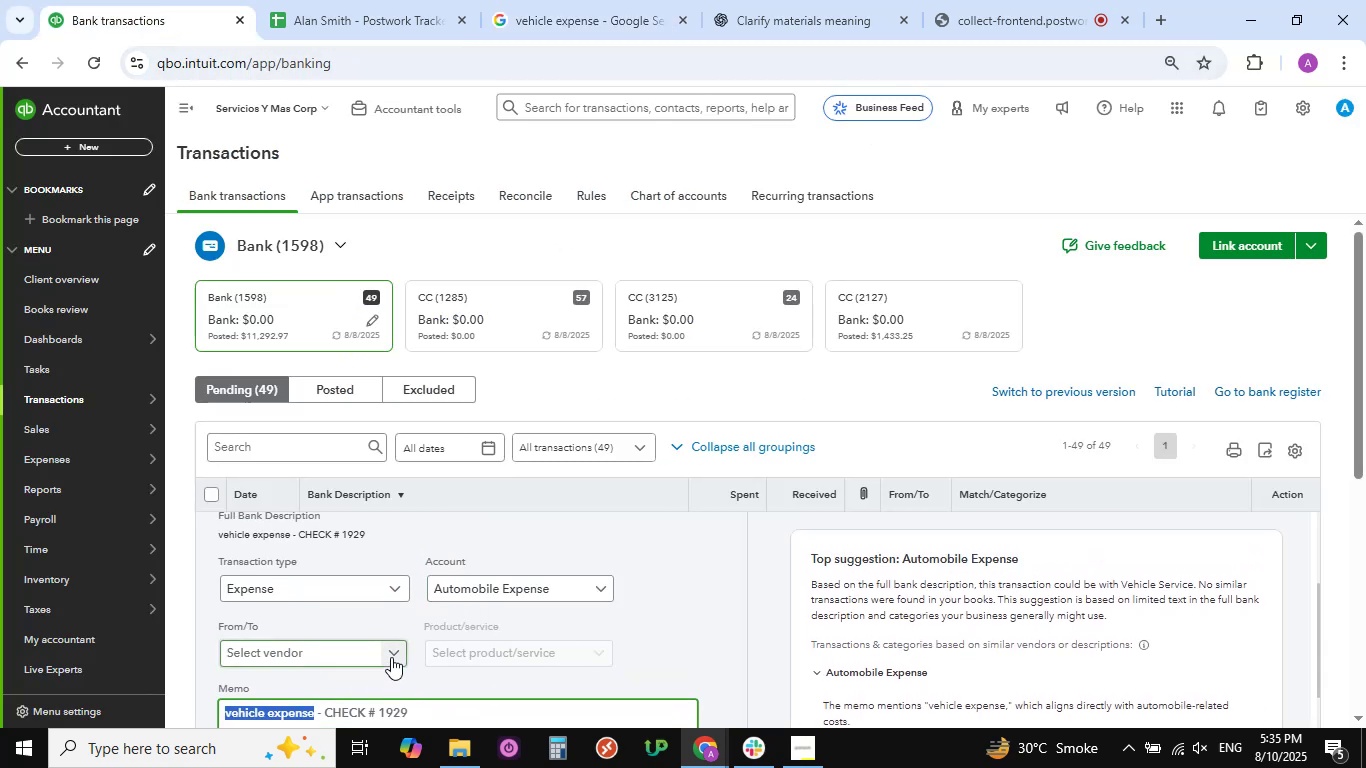 
left_click([391, 657])
 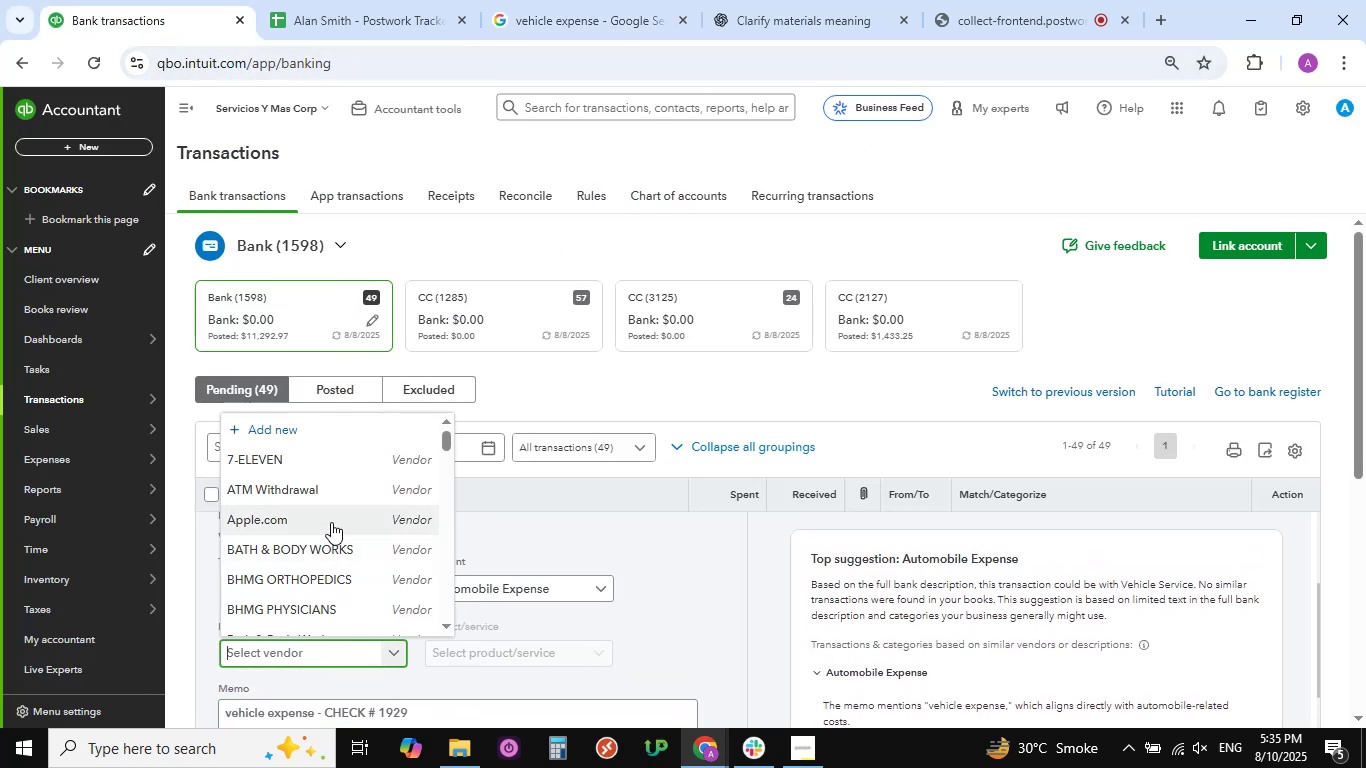 
scroll: coordinate [327, 512], scroll_direction: down, amount: 9.0
 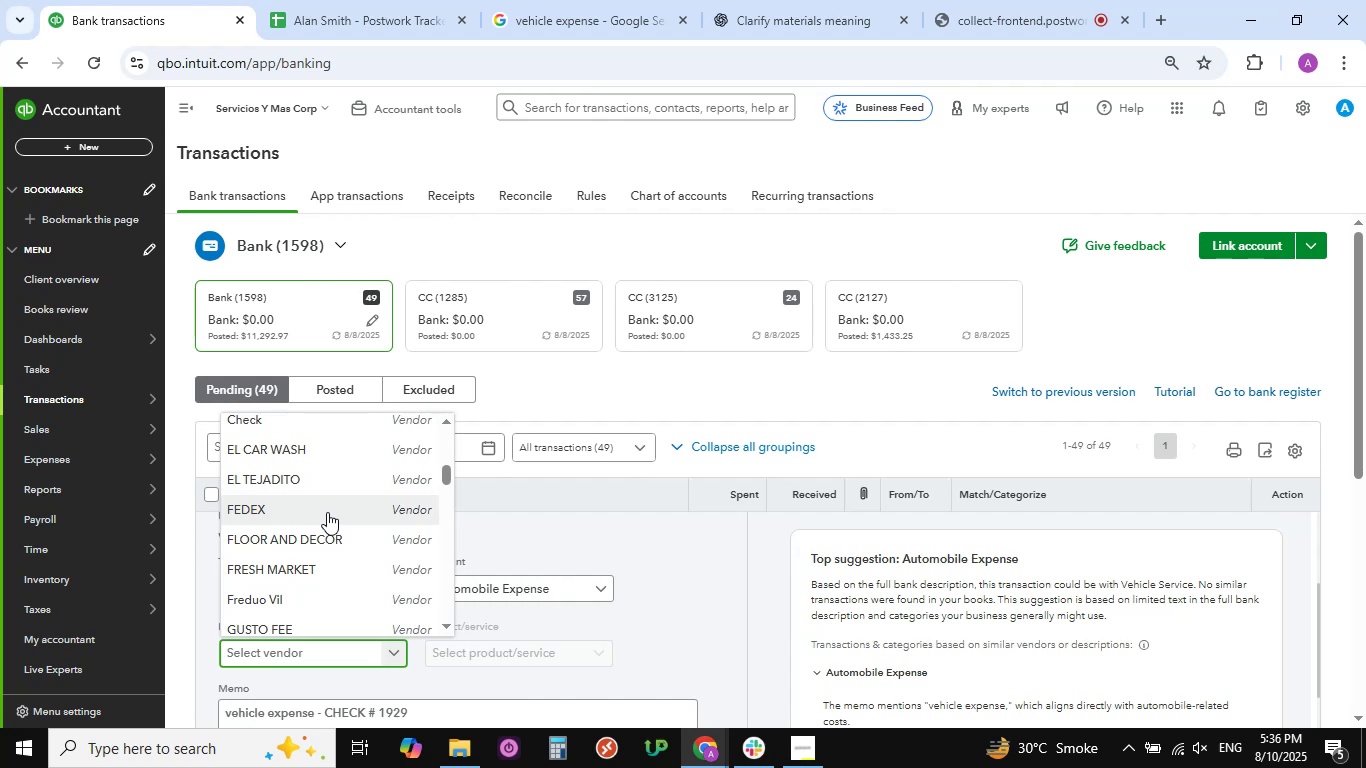 
wait(7.9)
 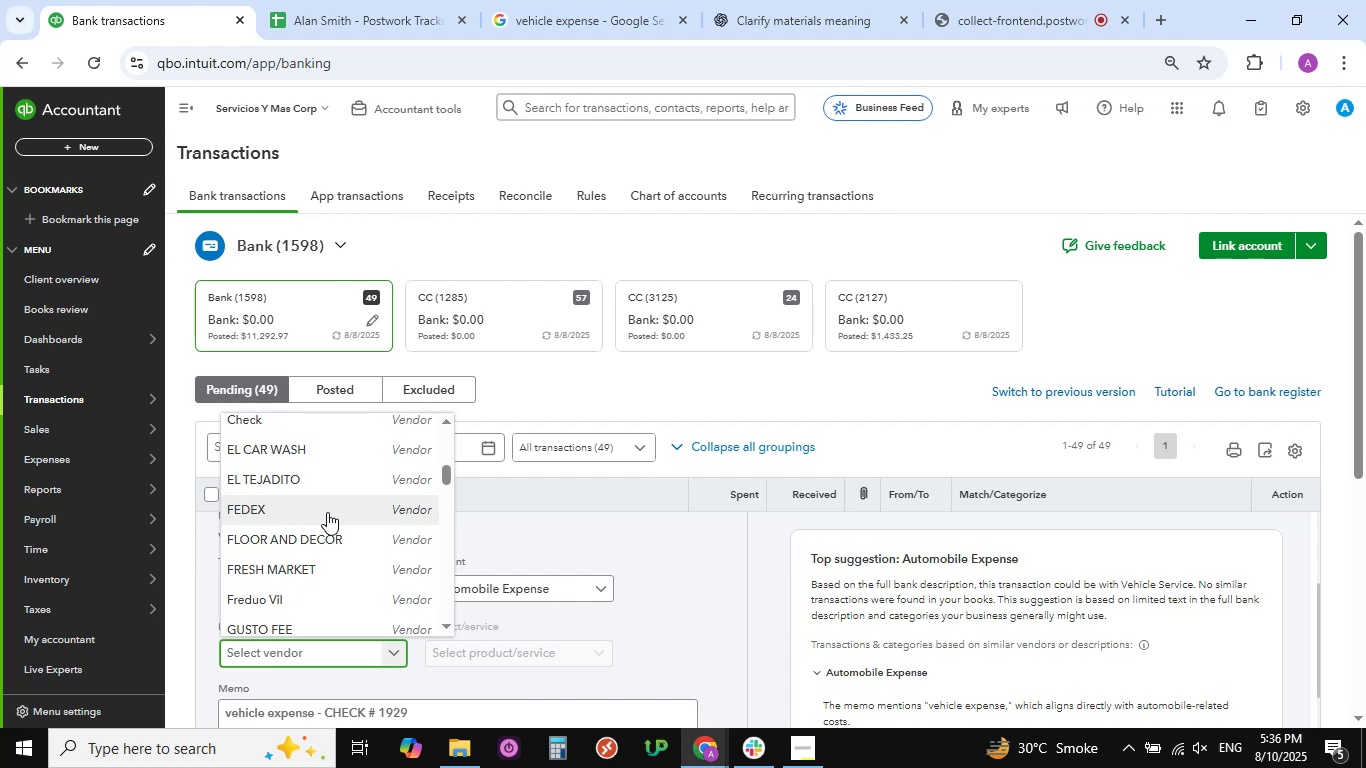 
scroll: coordinate [327, 512], scroll_direction: down, amount: 2.0
 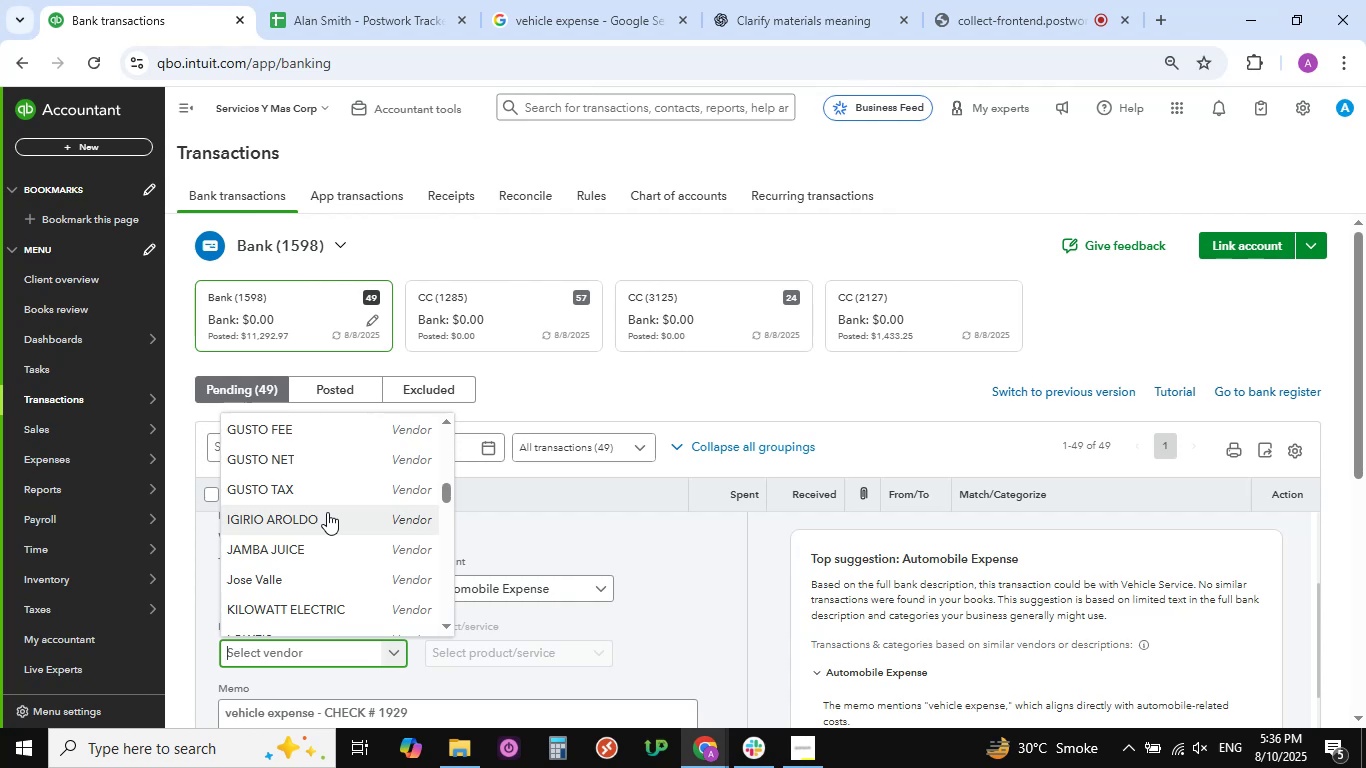 
wait(16.93)
 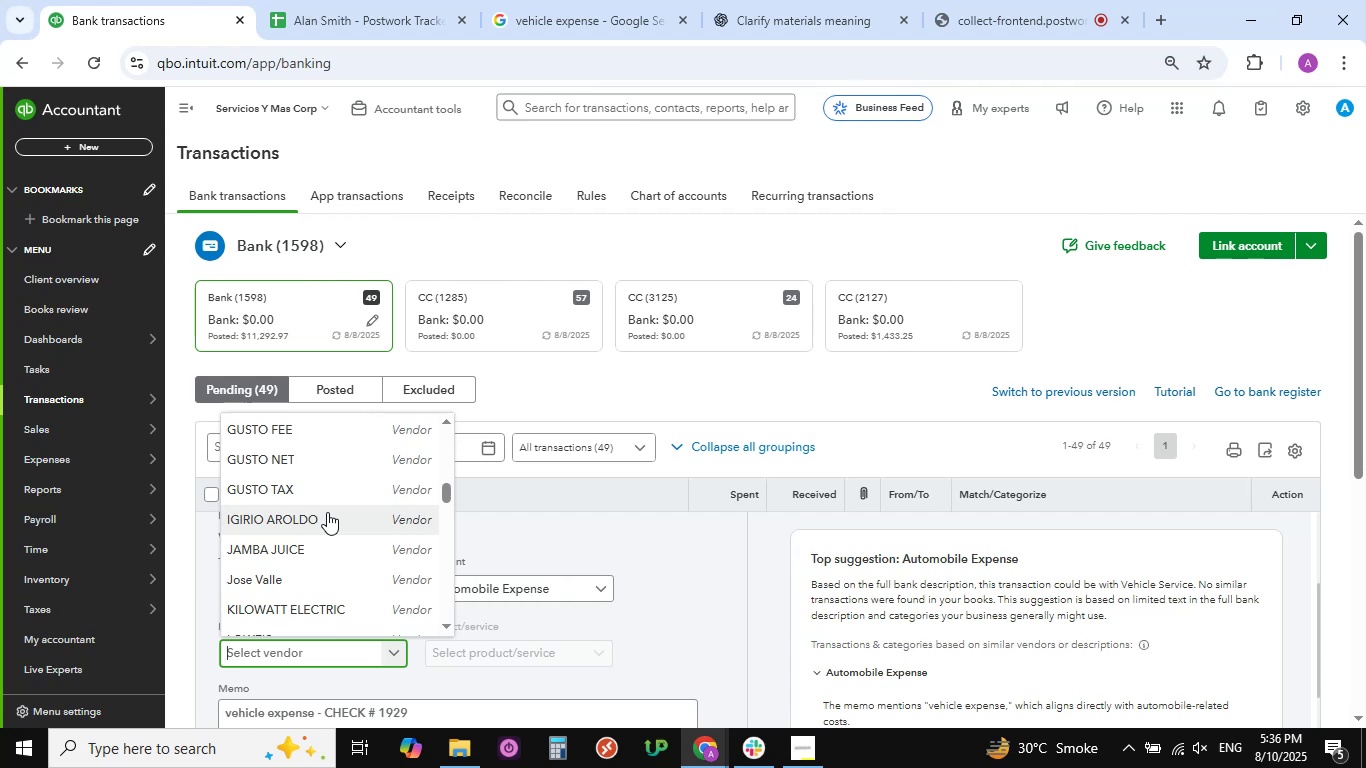 
scroll: coordinate [275, 587], scroll_direction: down, amount: 2.0
 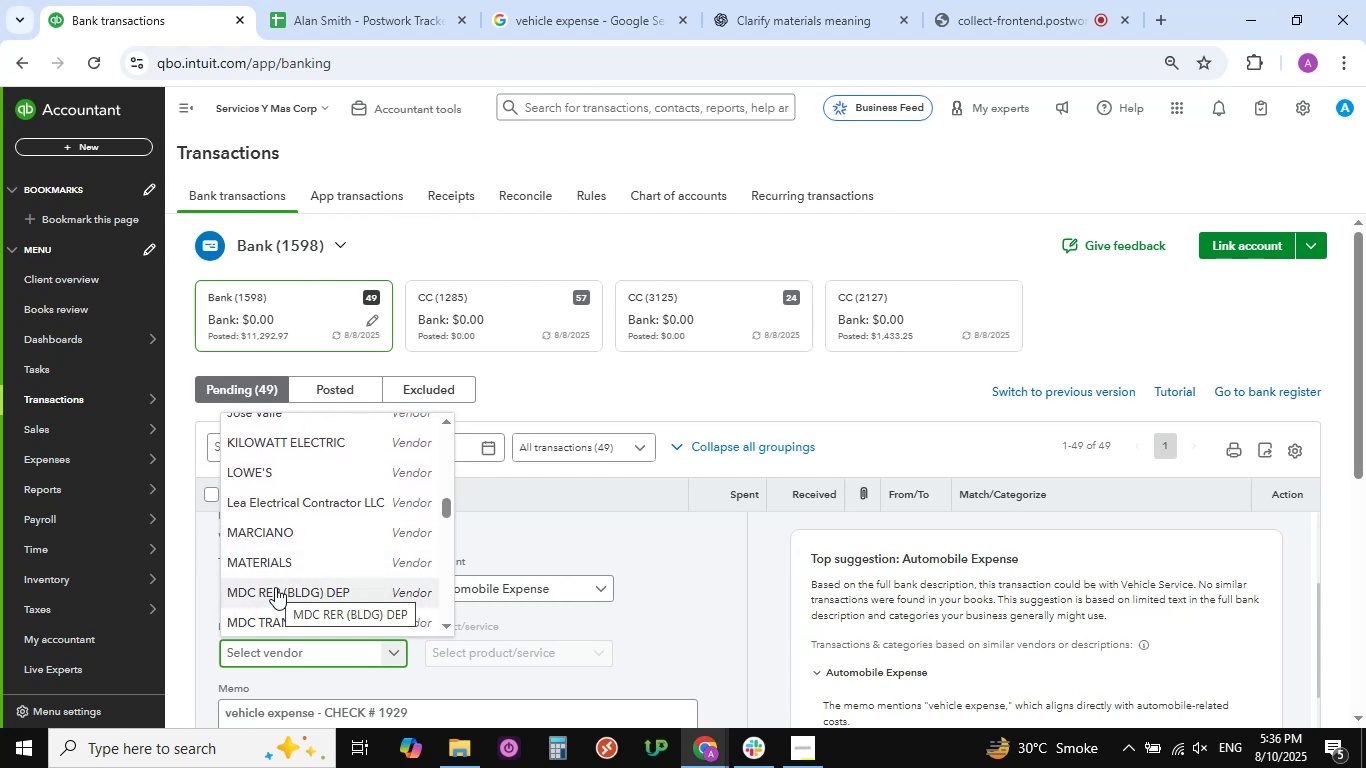 
wait(7.87)
 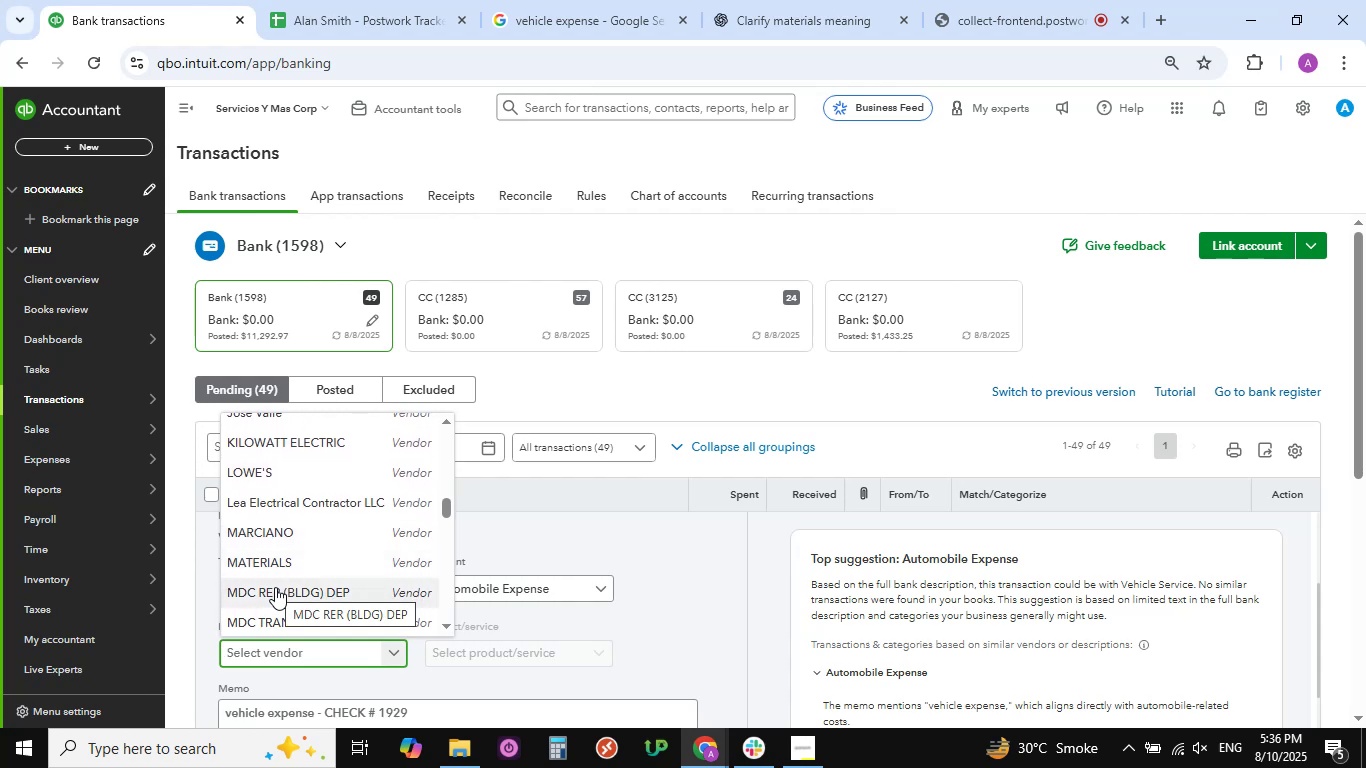 
scroll: coordinate [284, 572], scroll_direction: down, amount: 4.0
 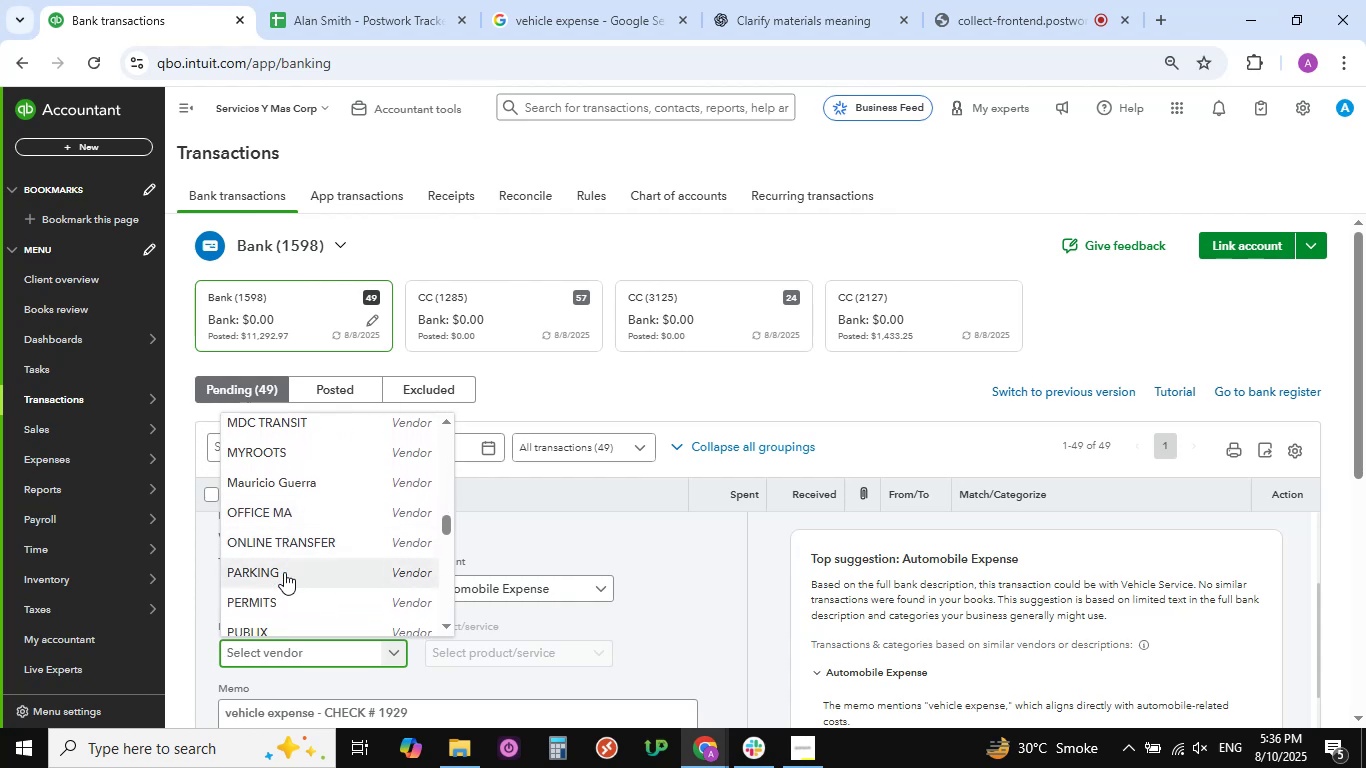 
wait(9.5)
 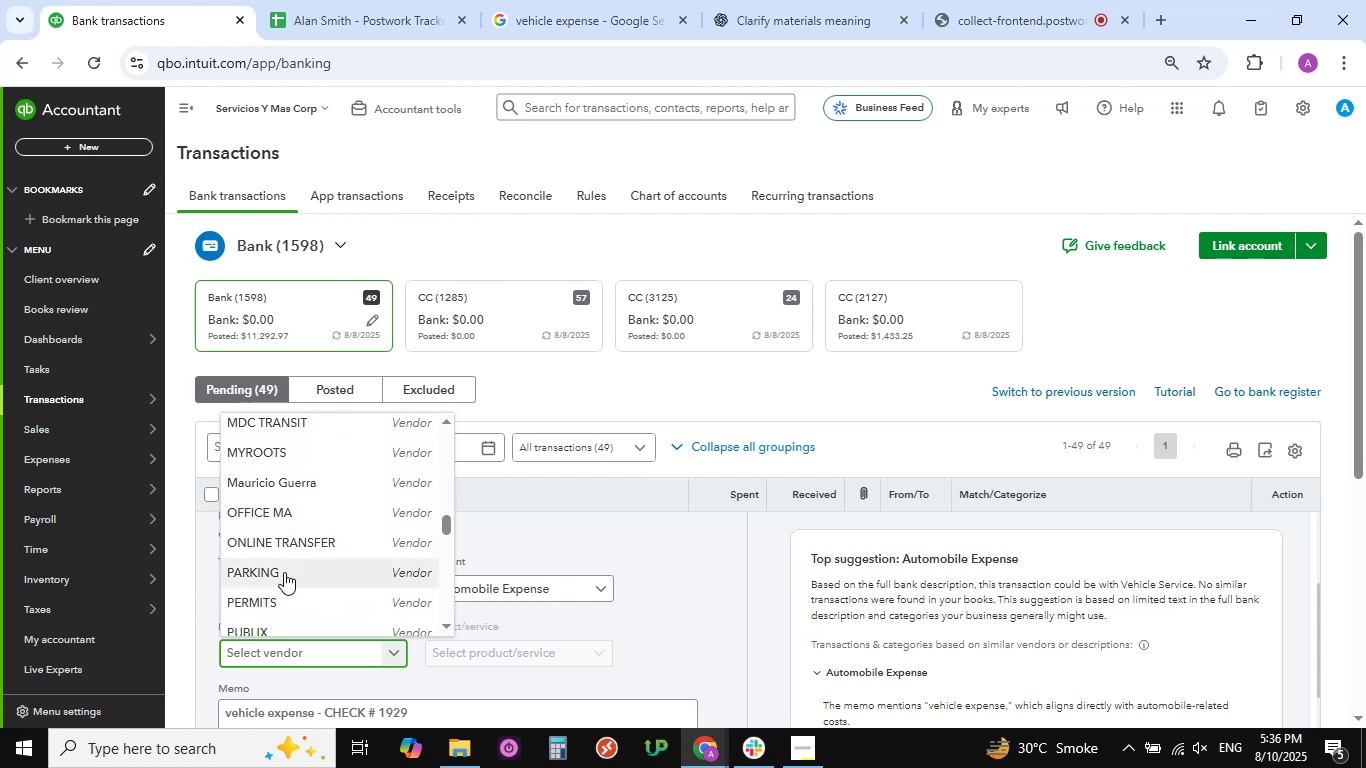 
scroll: coordinate [307, 569], scroll_direction: down, amount: 3.0
 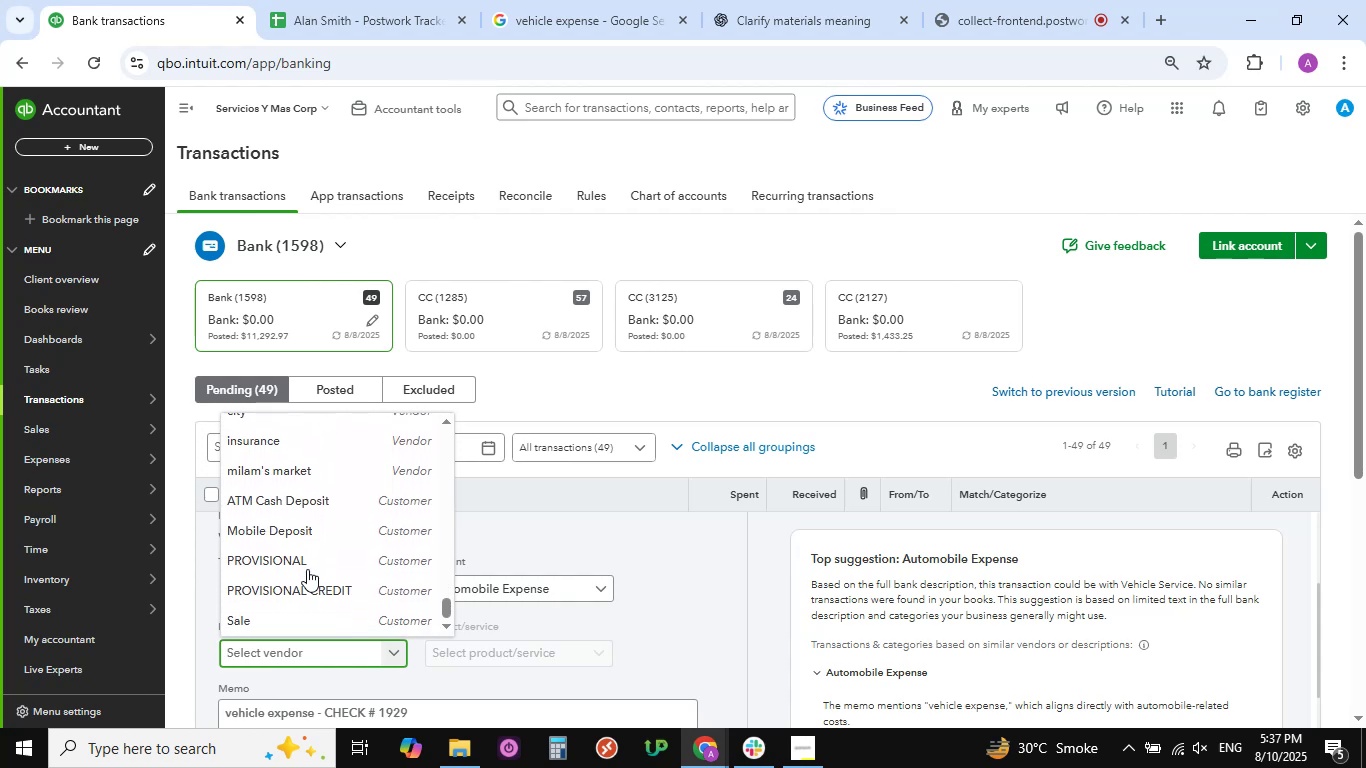 
scroll: coordinate [307, 569], scroll_direction: up, amount: 11.0
 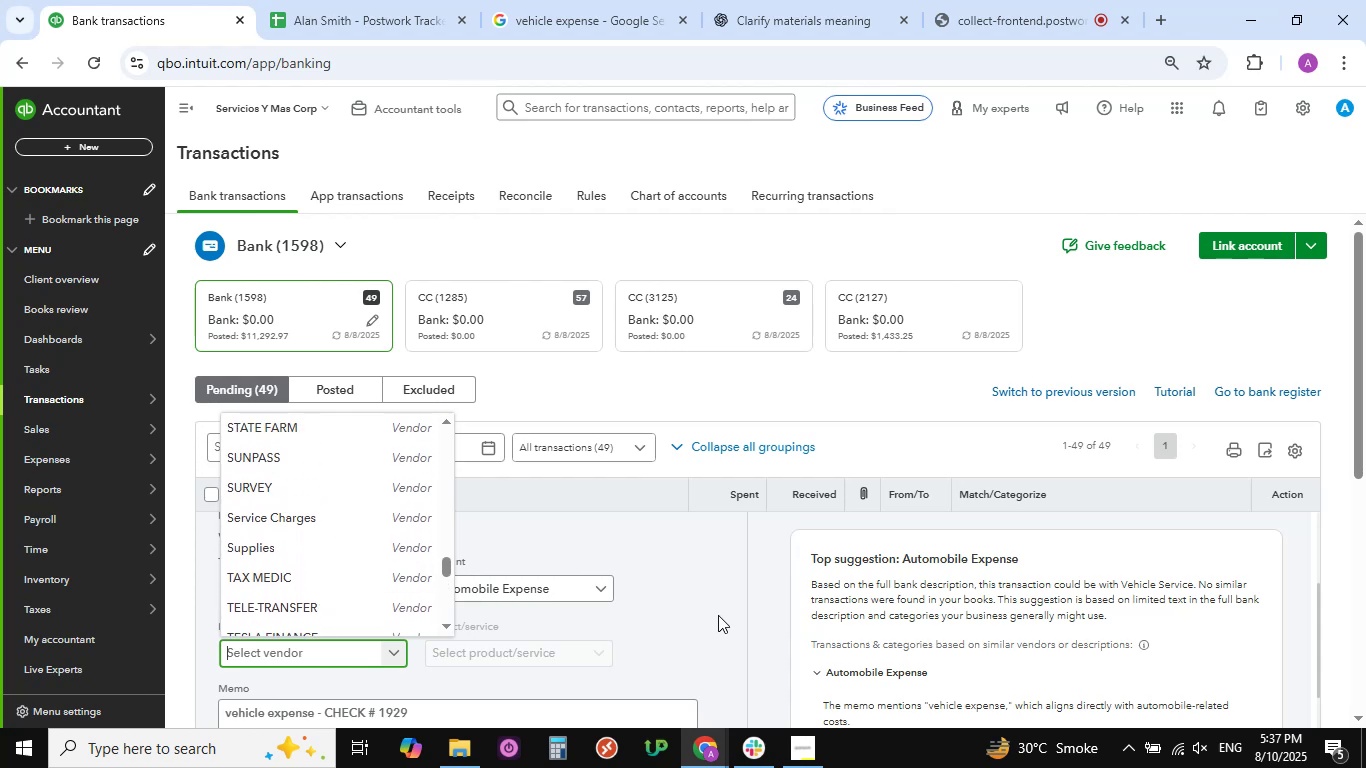 
left_click([711, 610])
 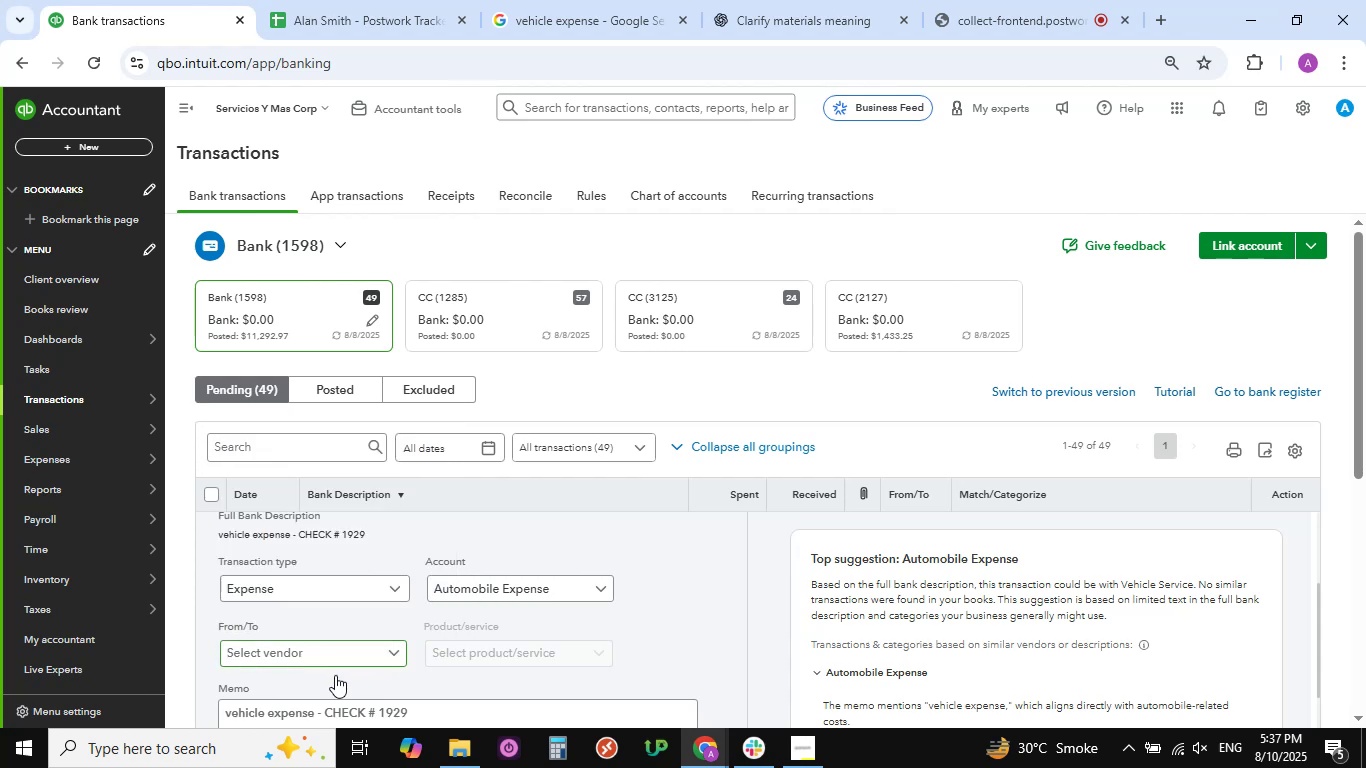 
scroll: coordinate [288, 693], scroll_direction: down, amount: 2.0
 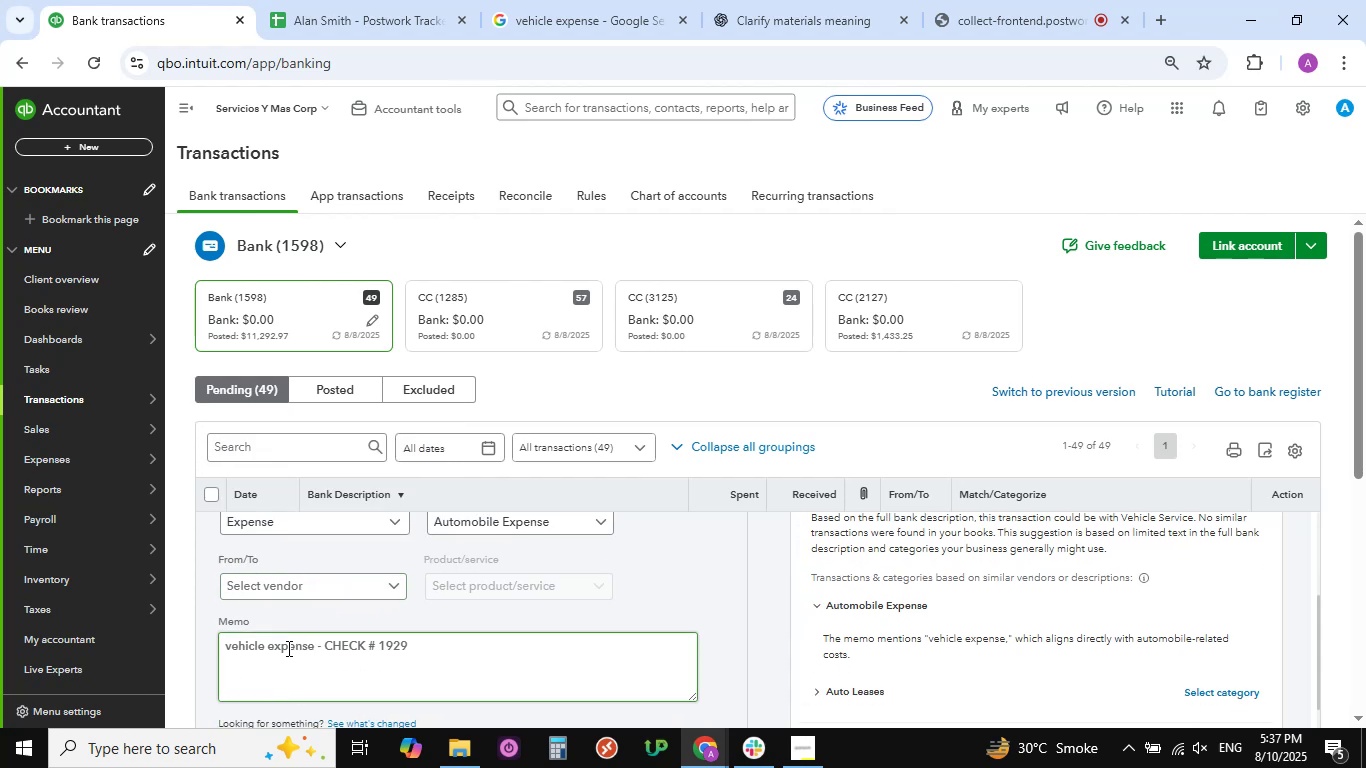 
left_click_drag(start_coordinate=[266, 648], to_coordinate=[215, 656])
 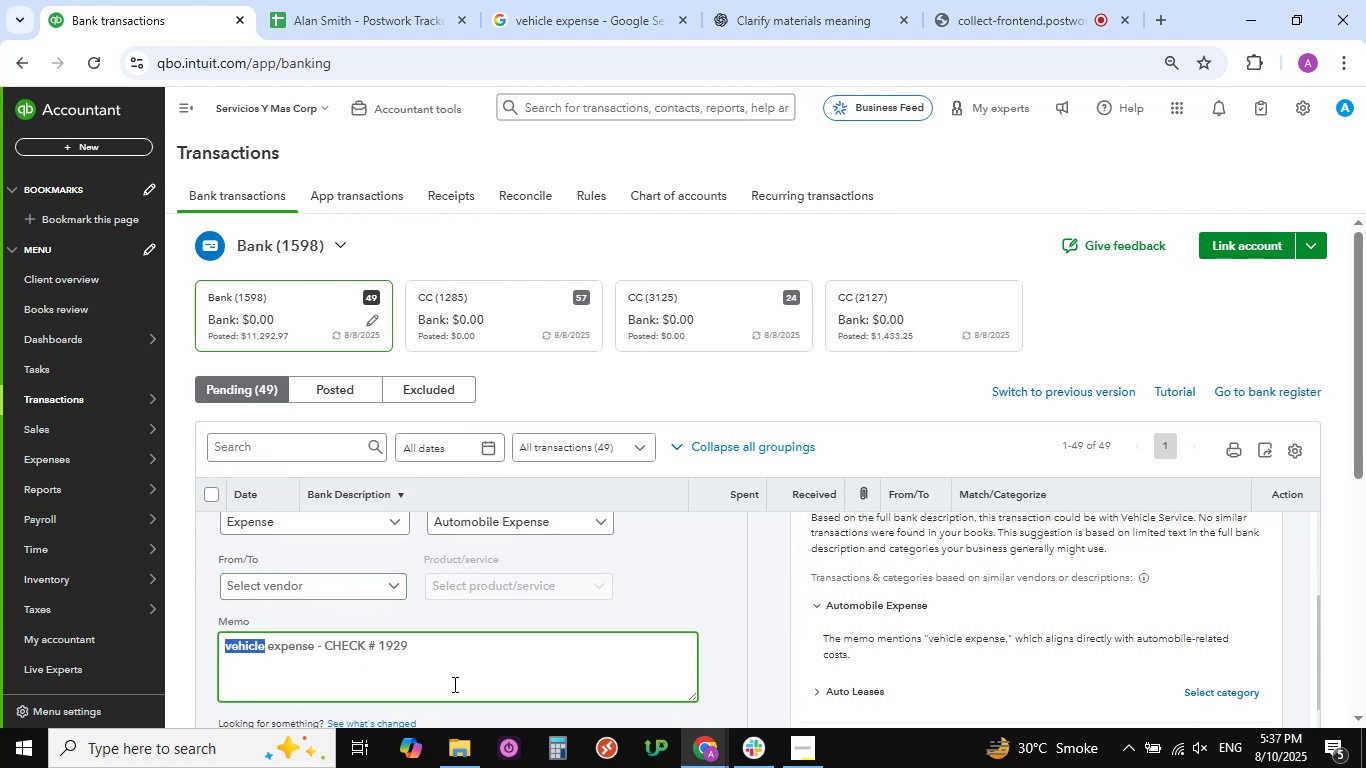 
key(Control+C)
 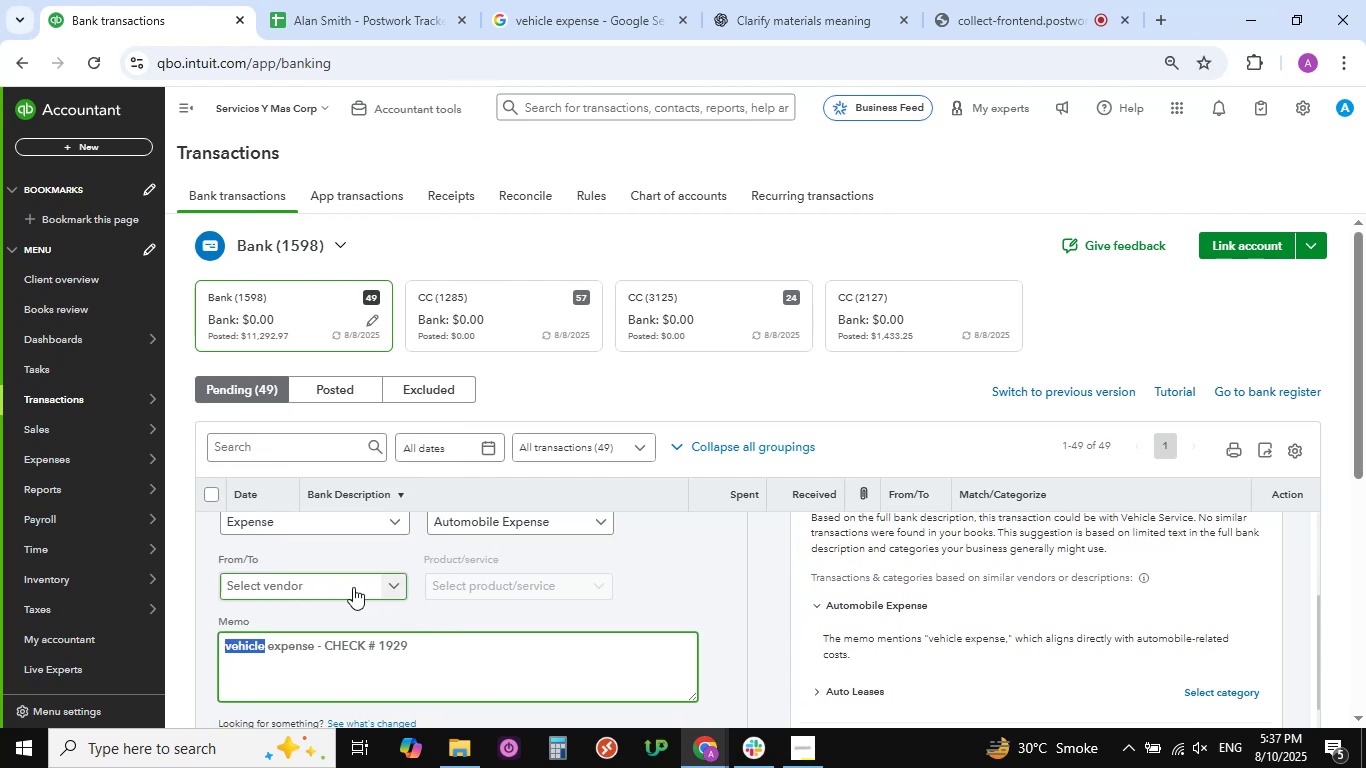 
left_click([394, 585])
 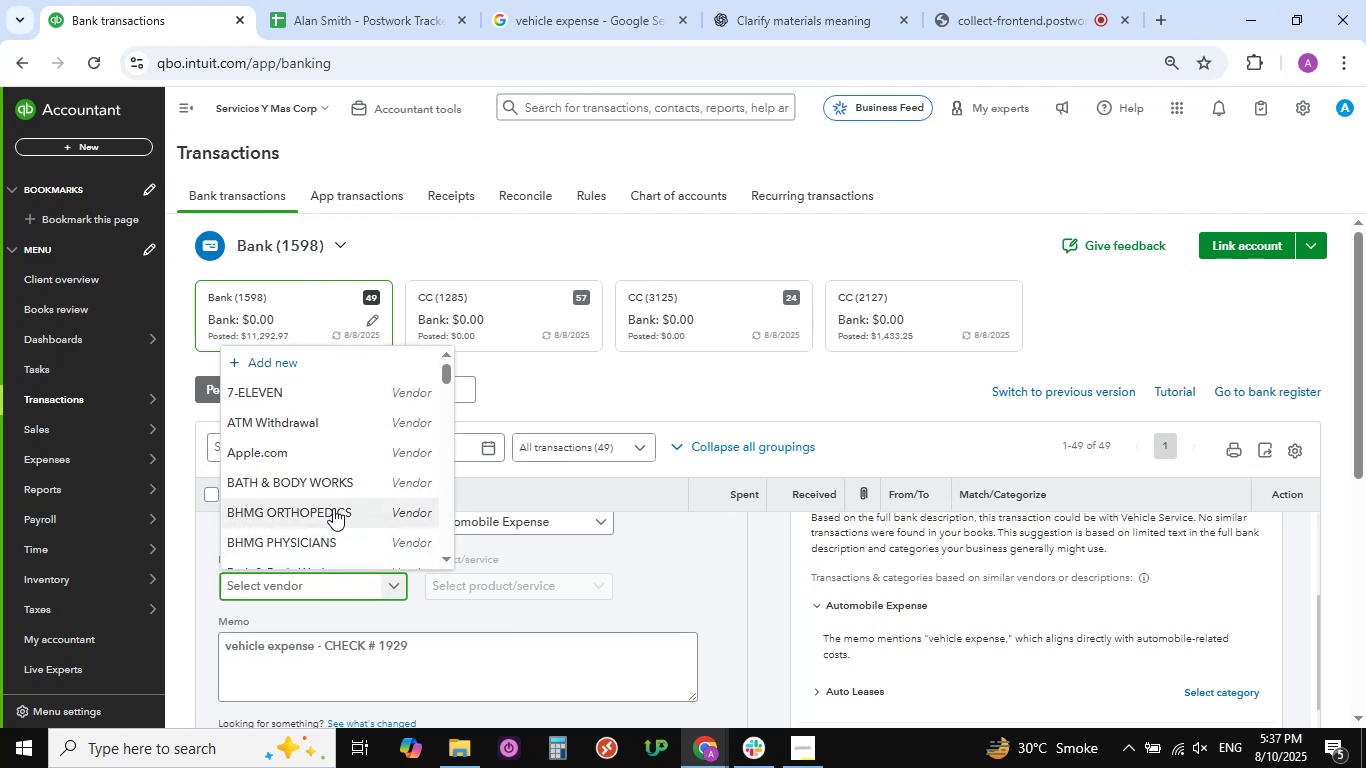 
scroll: coordinate [333, 508], scroll_direction: down, amount: 24.0
 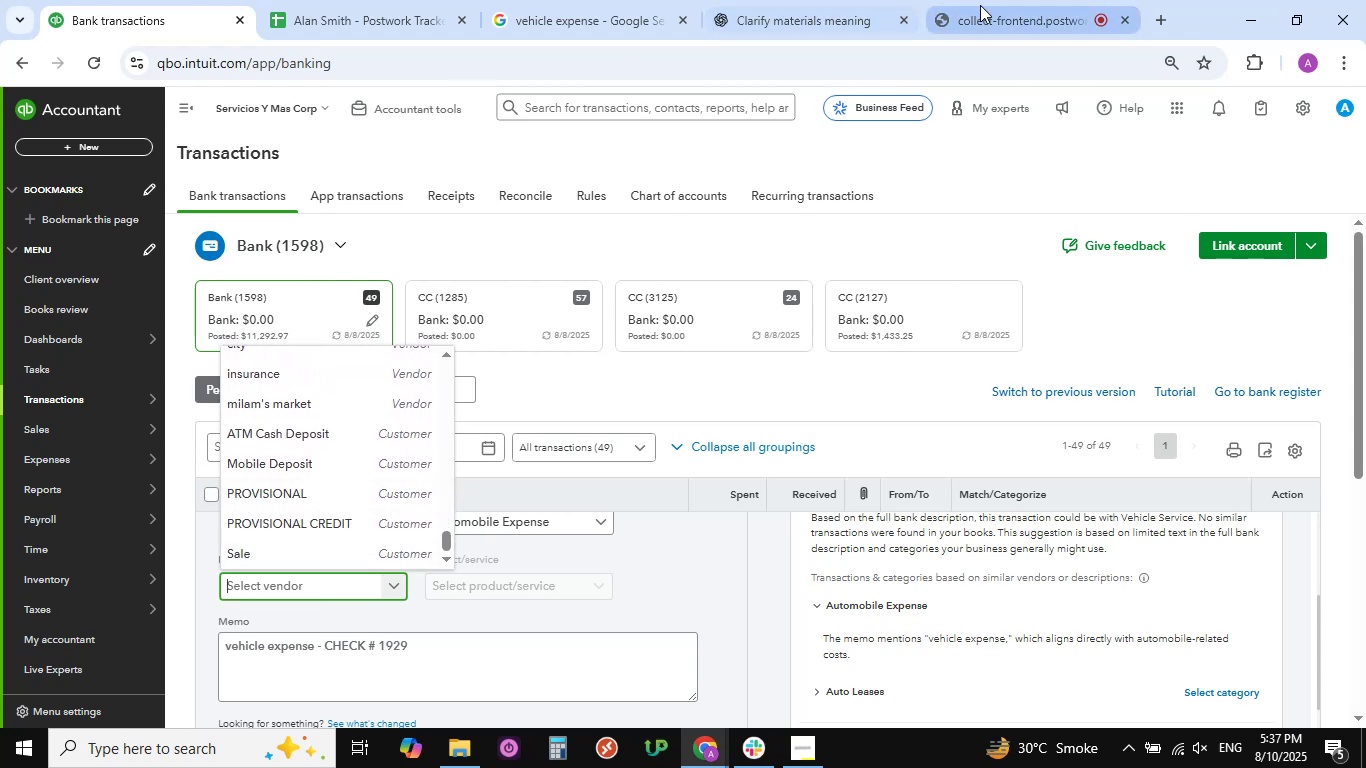 
left_click([1012, 5])
 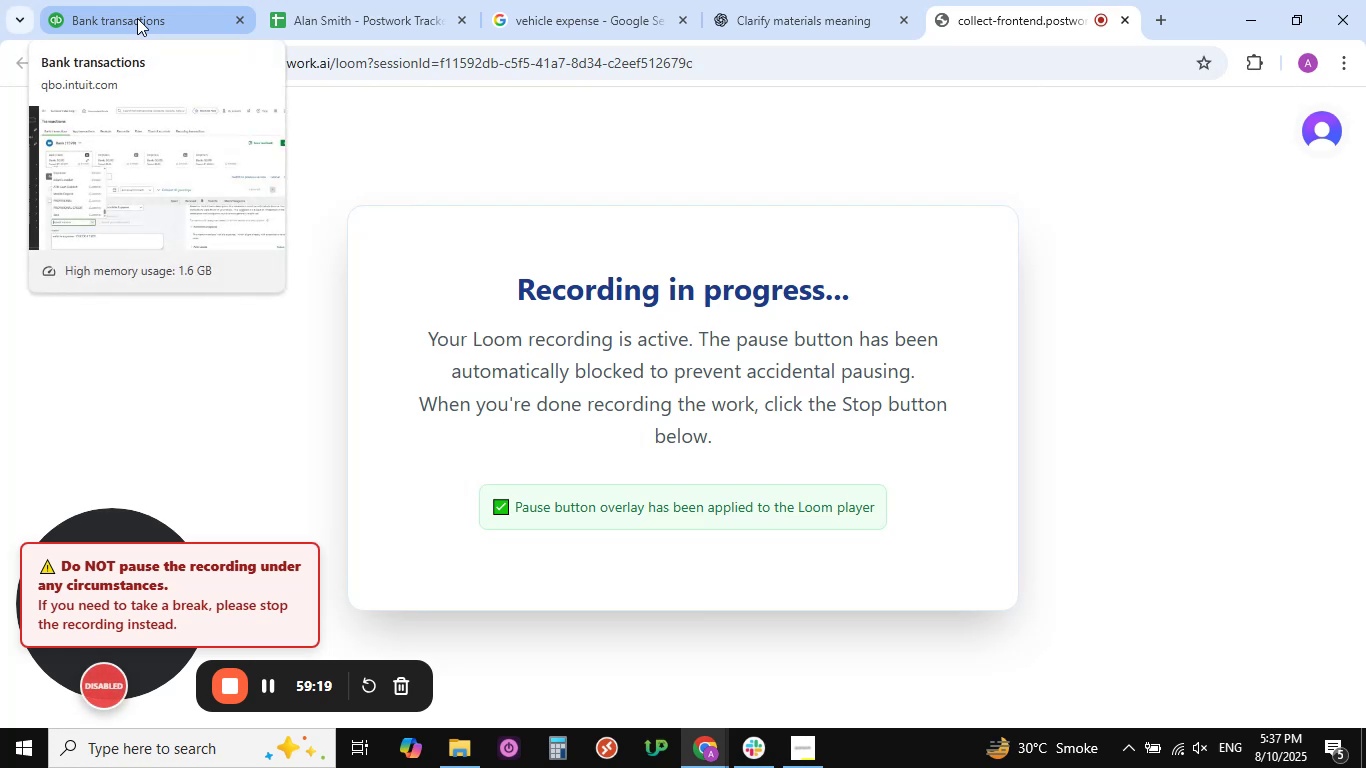 
left_click([137, 18])
 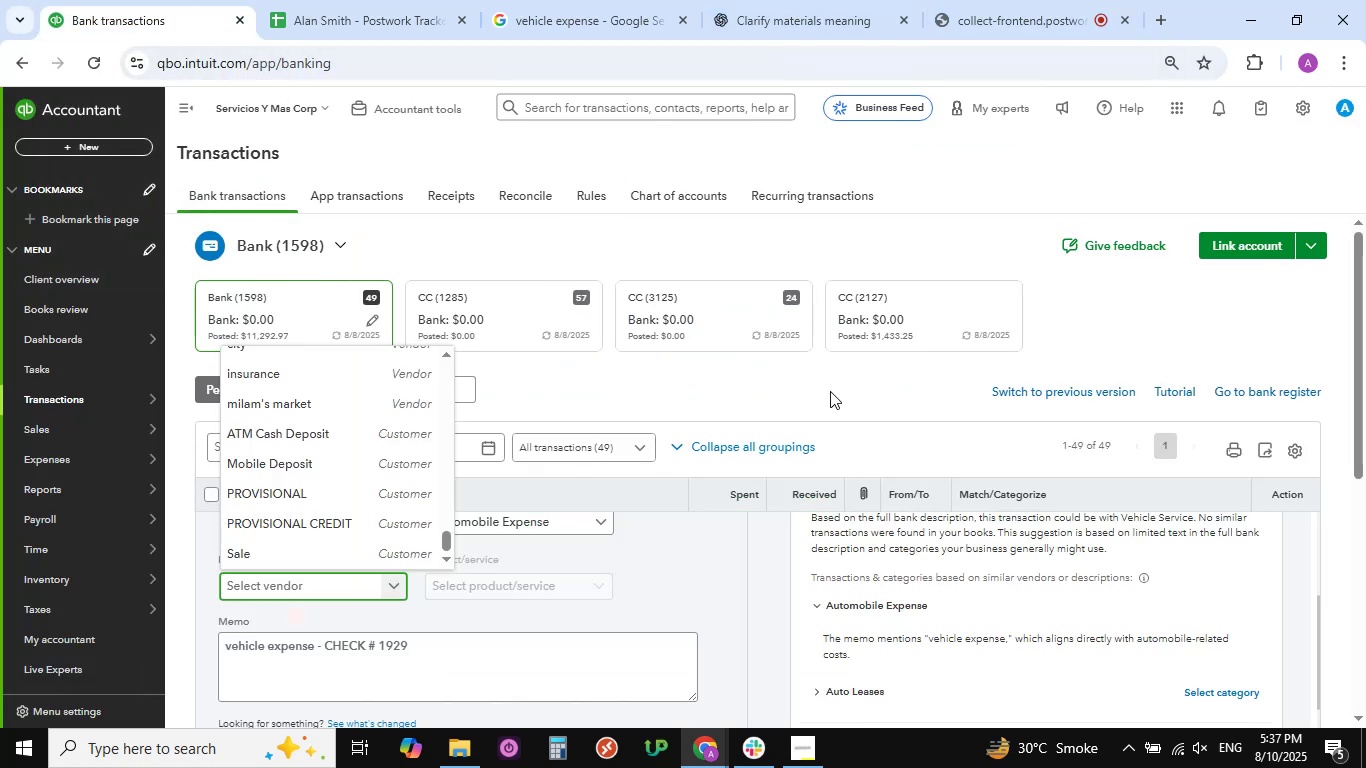 
left_click([585, 17])
 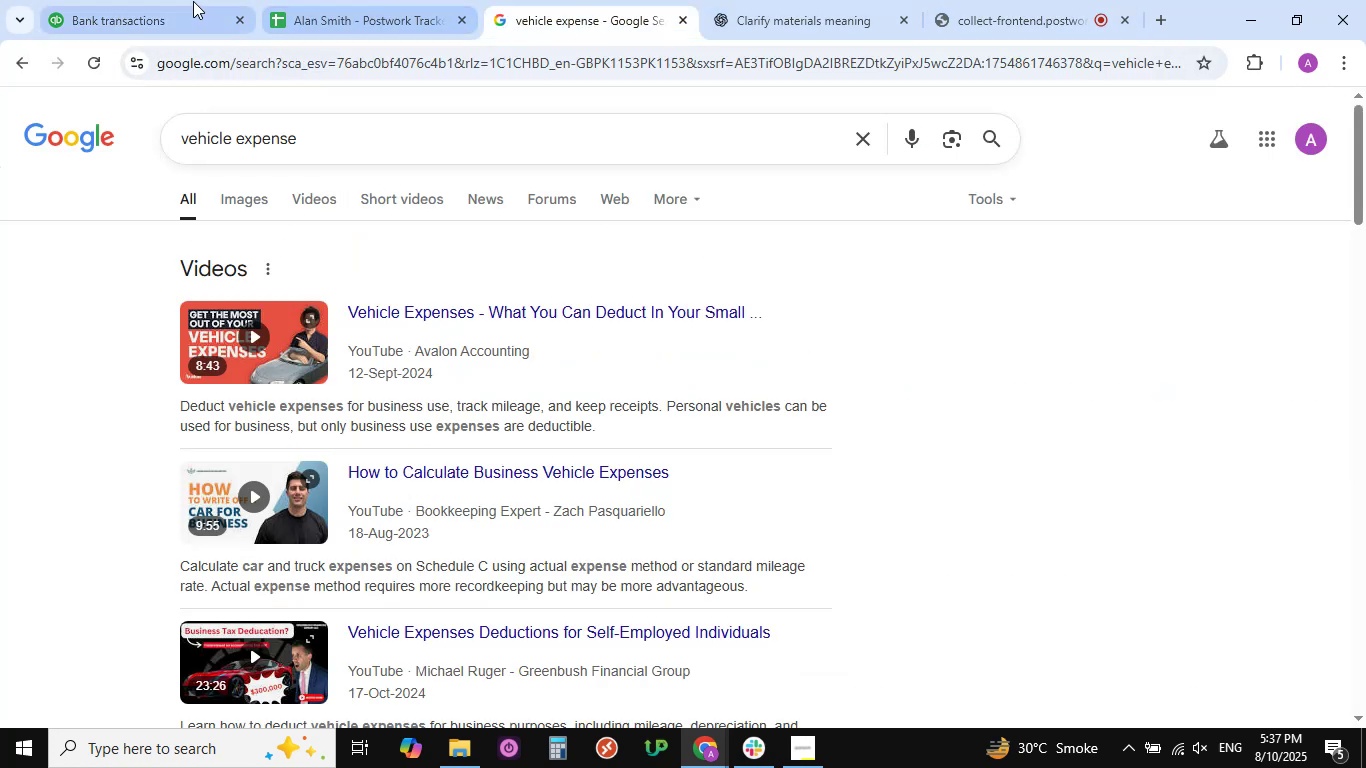 
left_click([150, 9])
 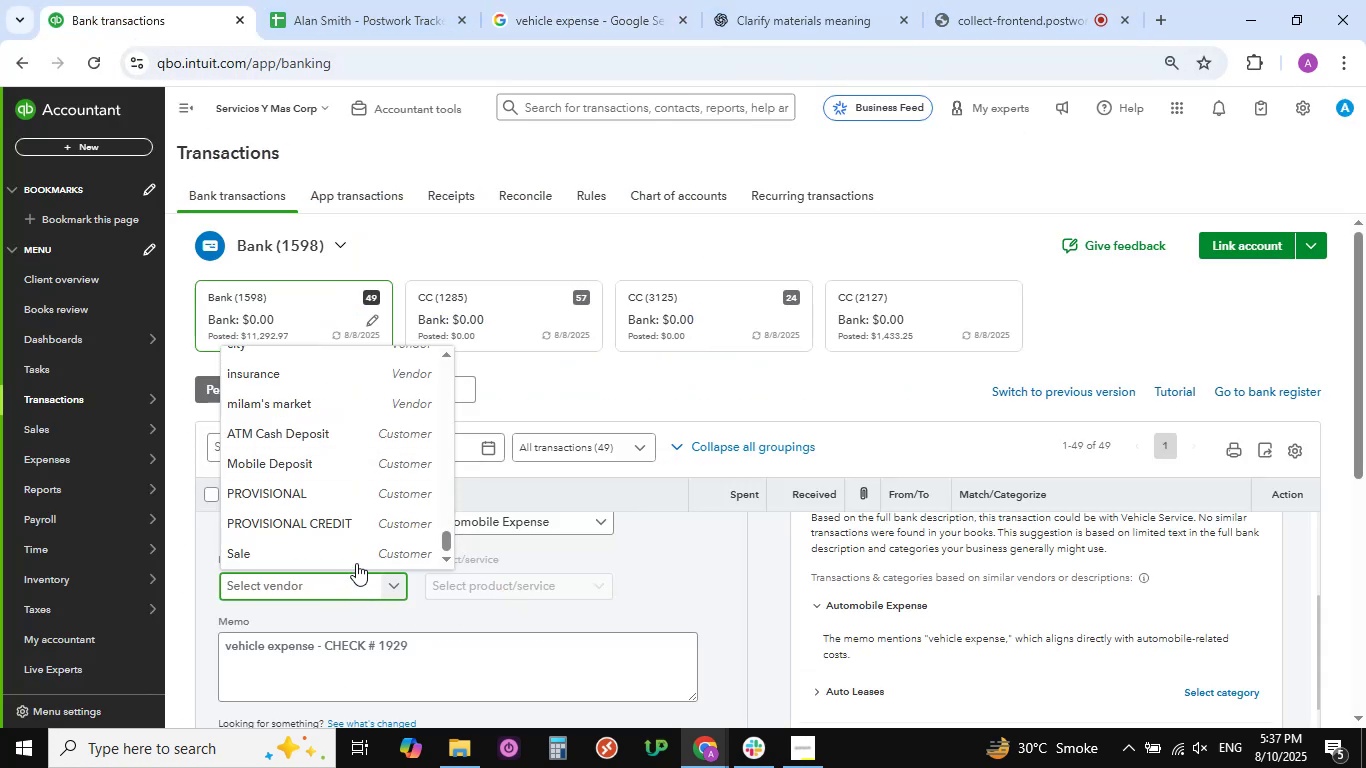 
scroll: coordinate [280, 428], scroll_direction: up, amount: 67.0
 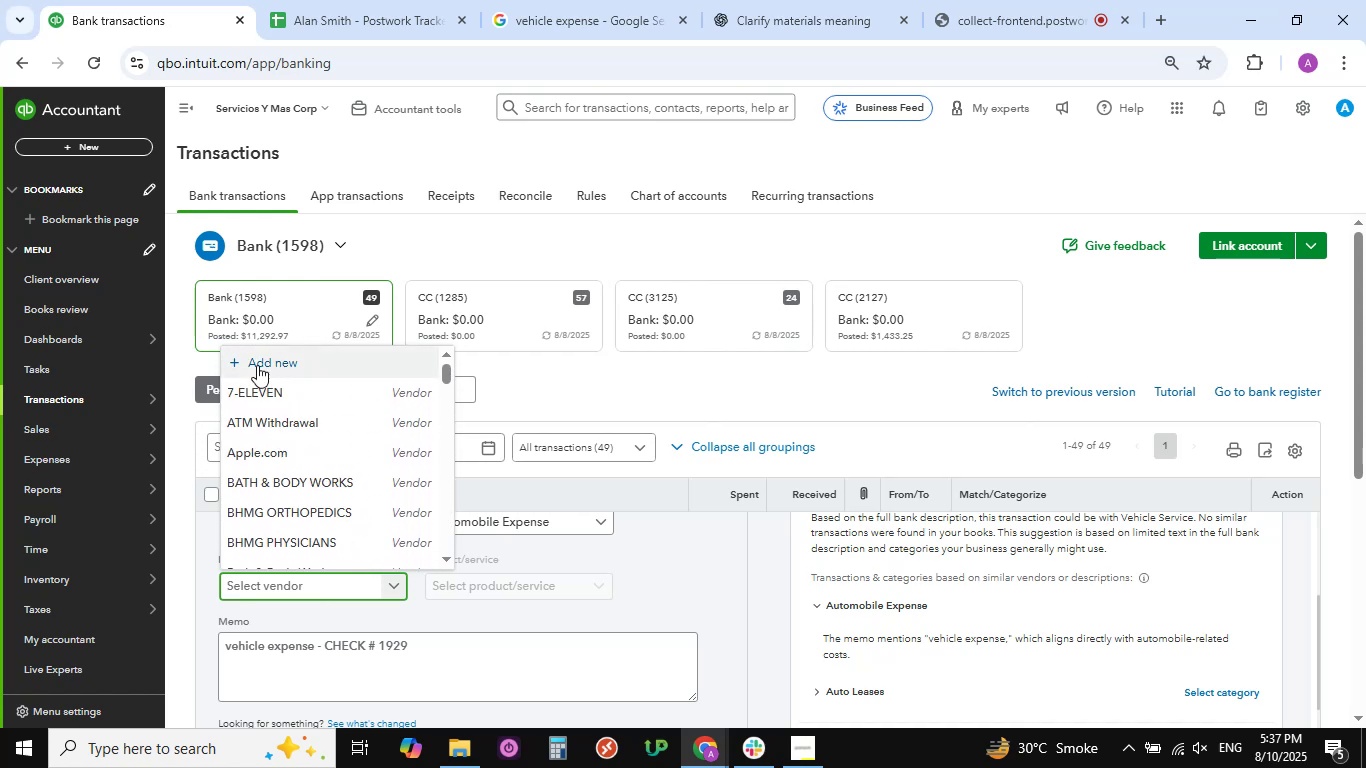 
left_click([257, 365])
 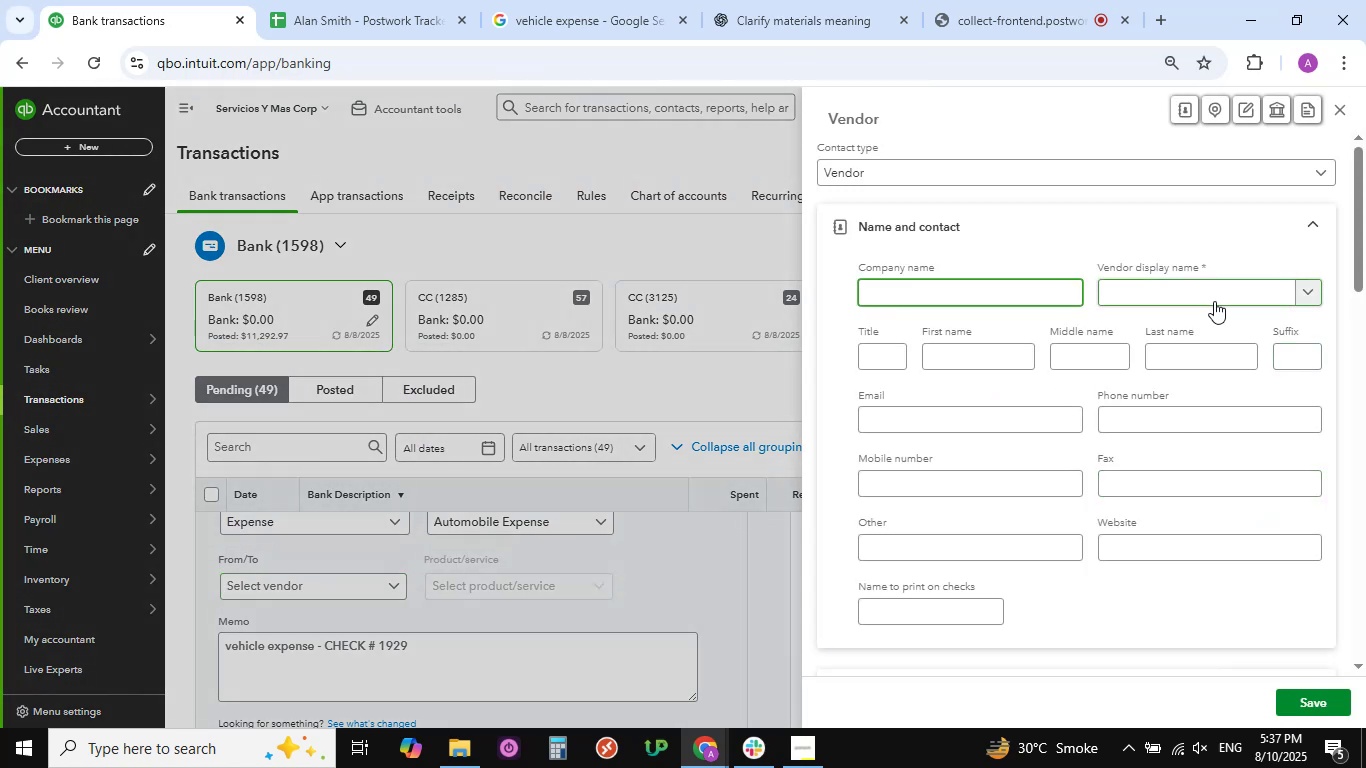 
left_click([1214, 300])
 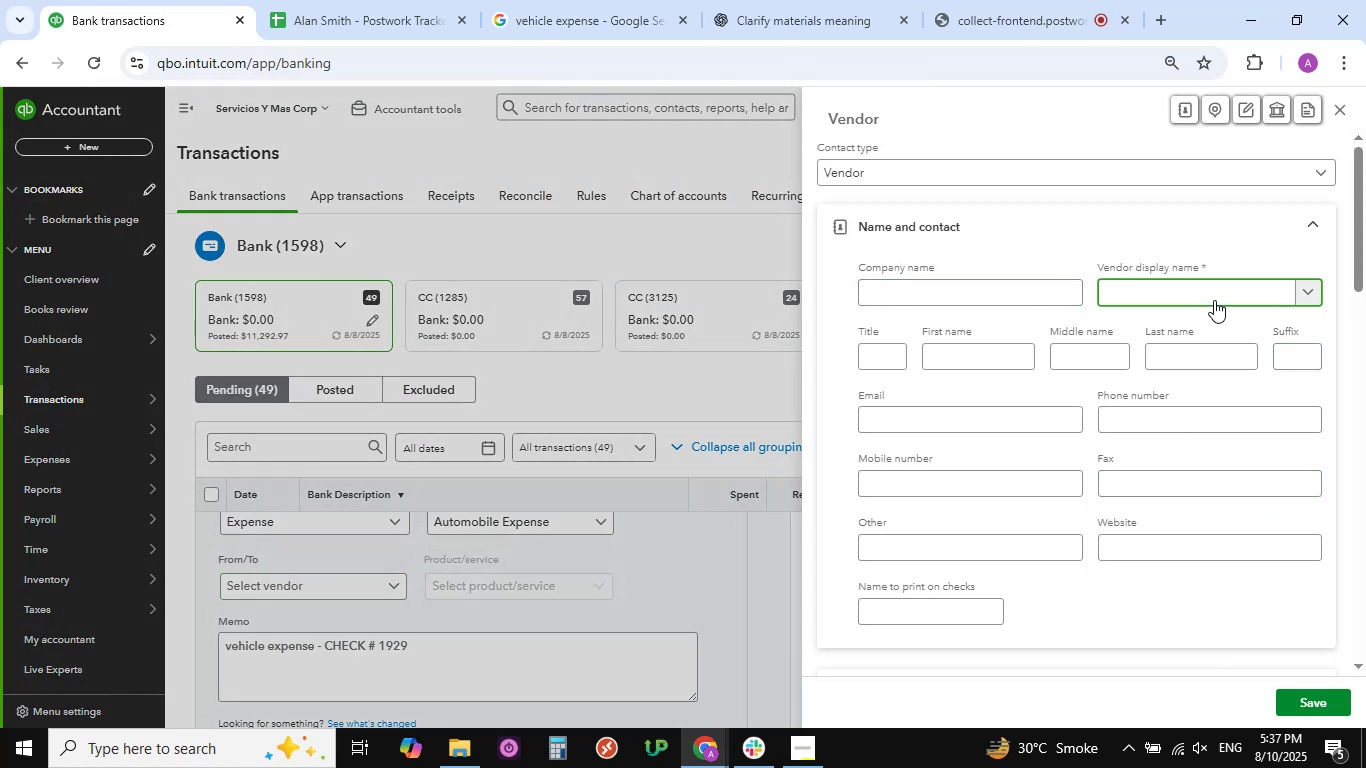 
key(Control+V)
 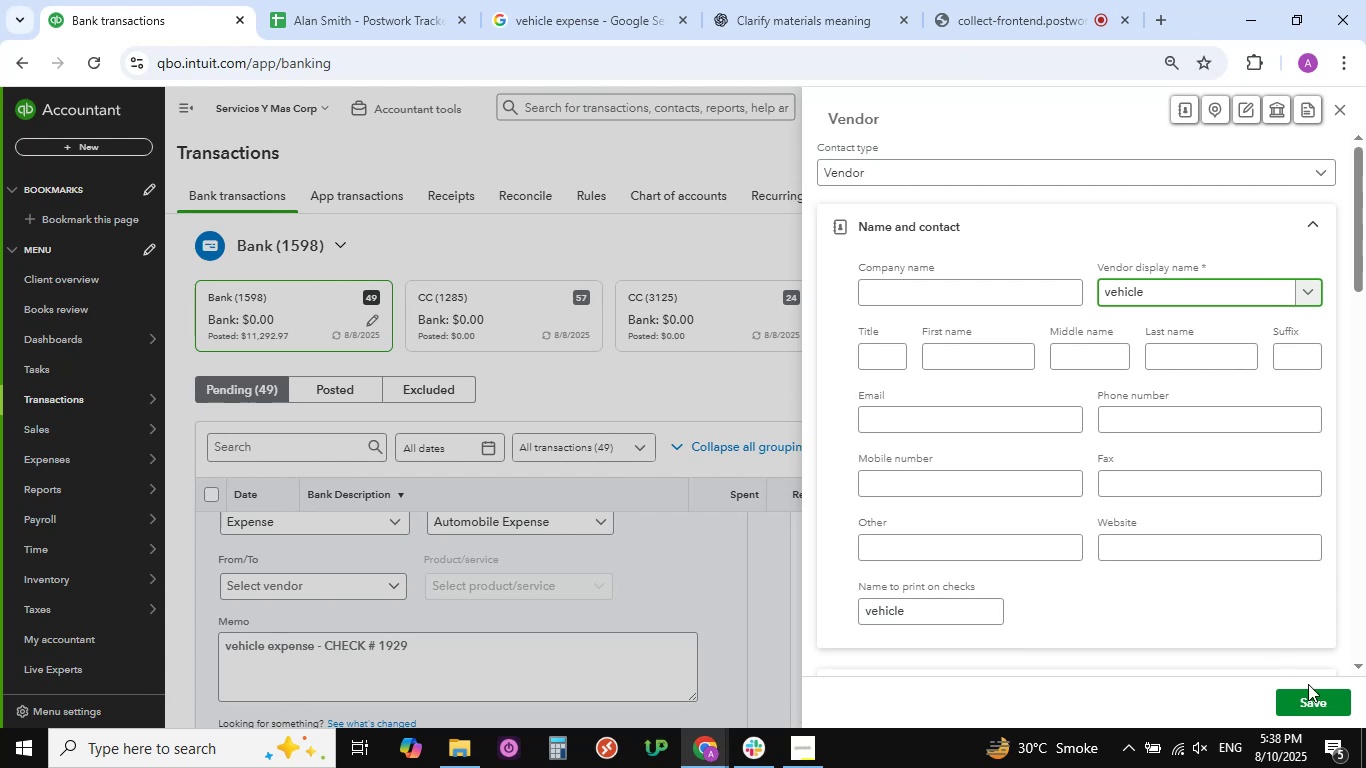 
left_click([1316, 697])
 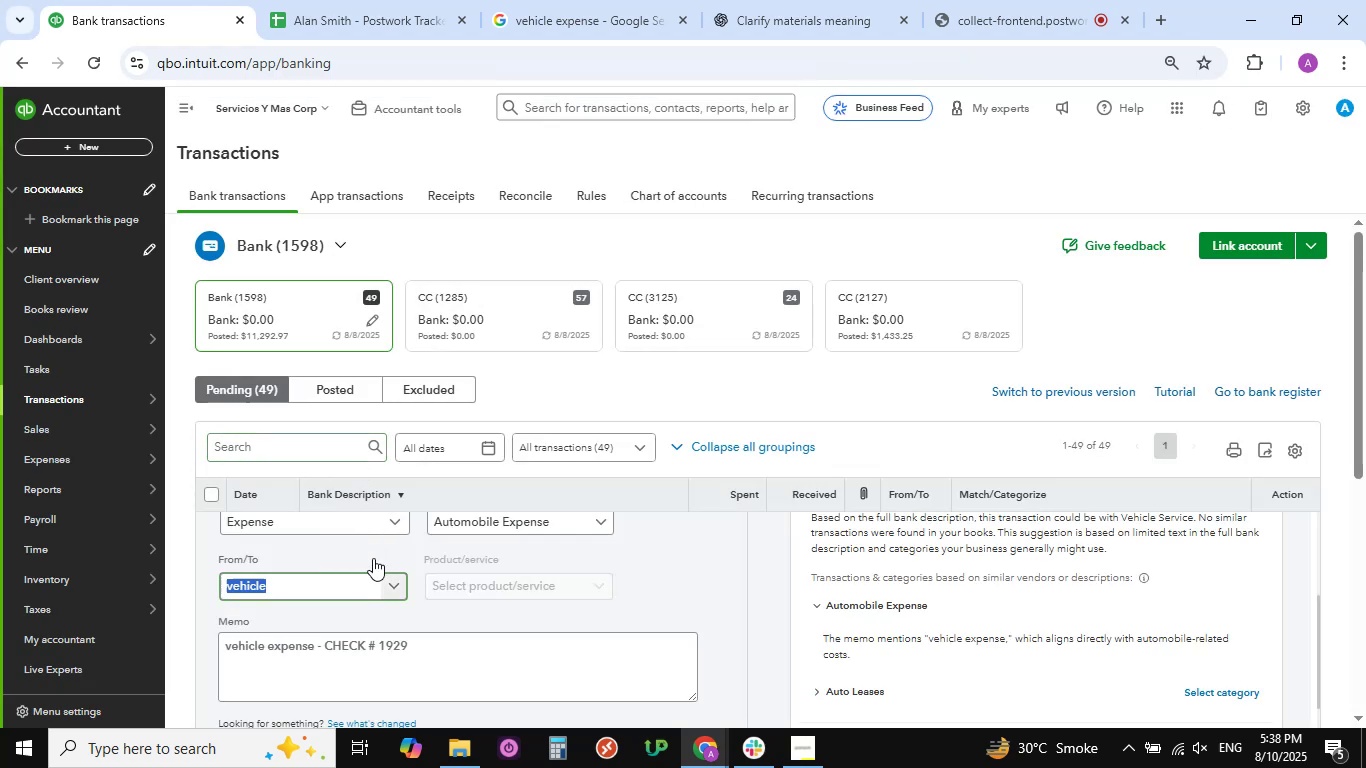 
scroll: coordinate [378, 609], scroll_direction: down, amount: 6.0
 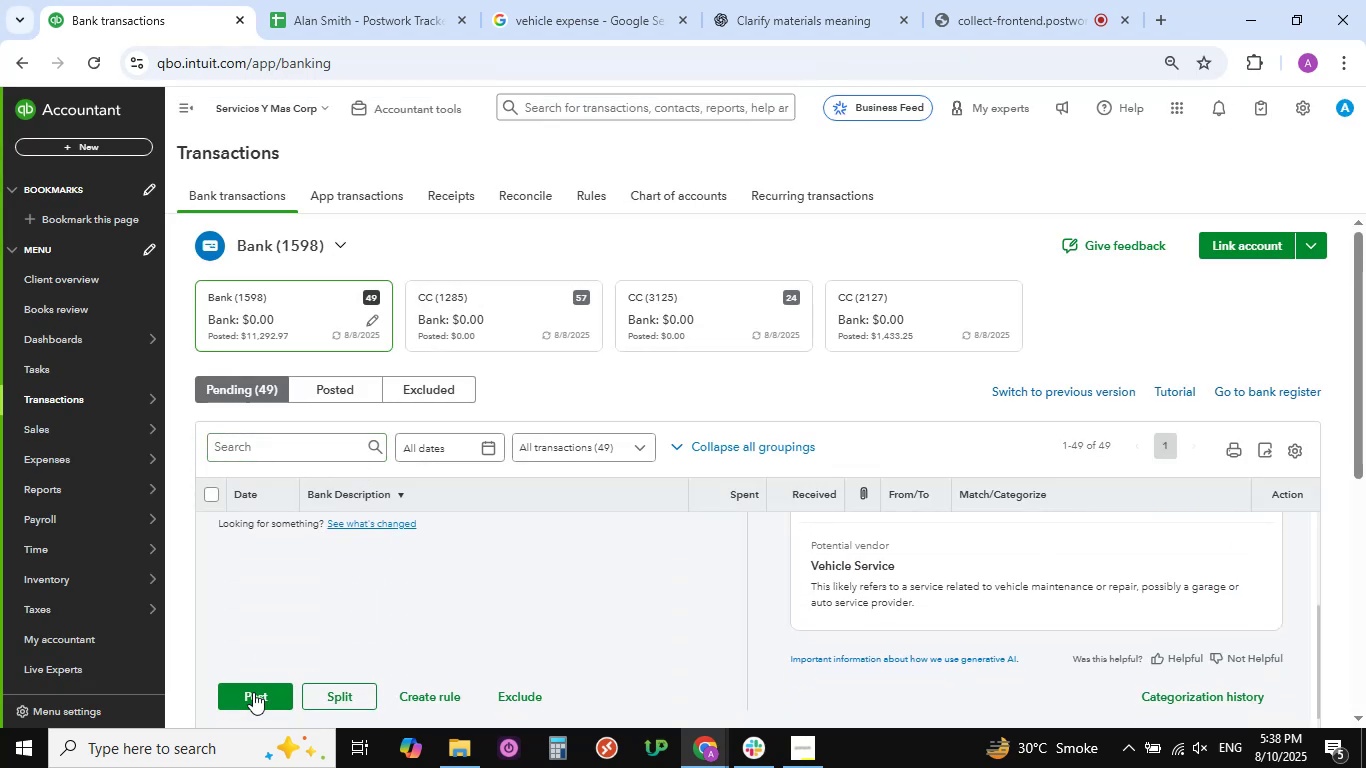 
left_click([257, 704])
 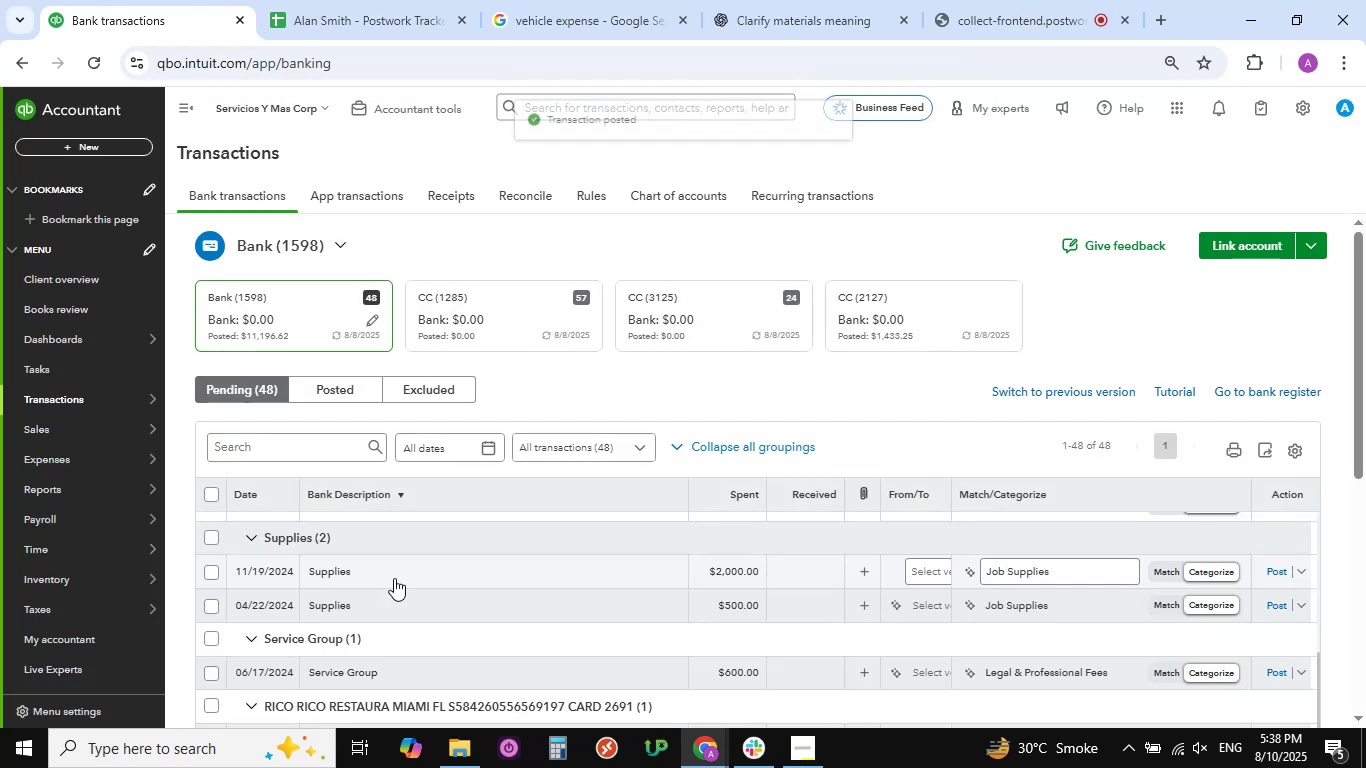 
scroll: coordinate [413, 556], scroll_direction: down, amount: 6.0
 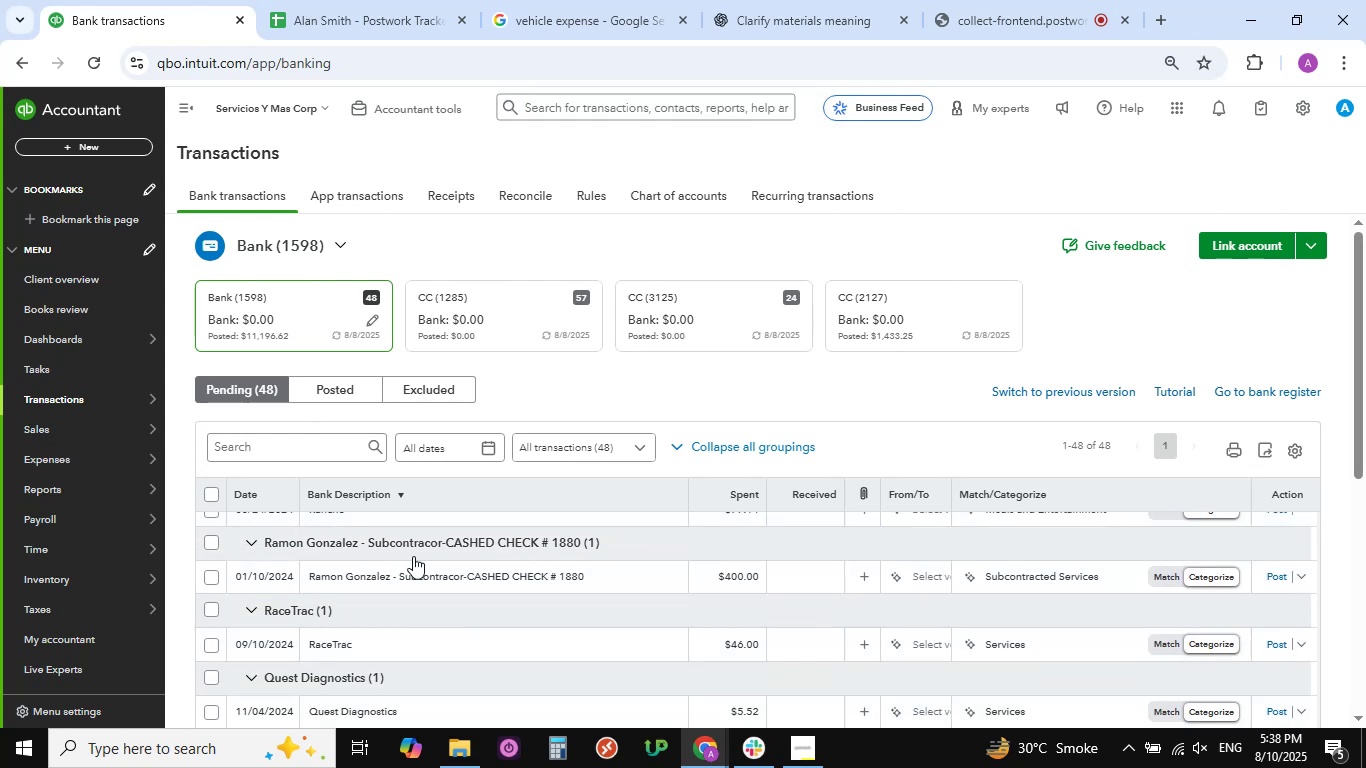 
wait(5.49)
 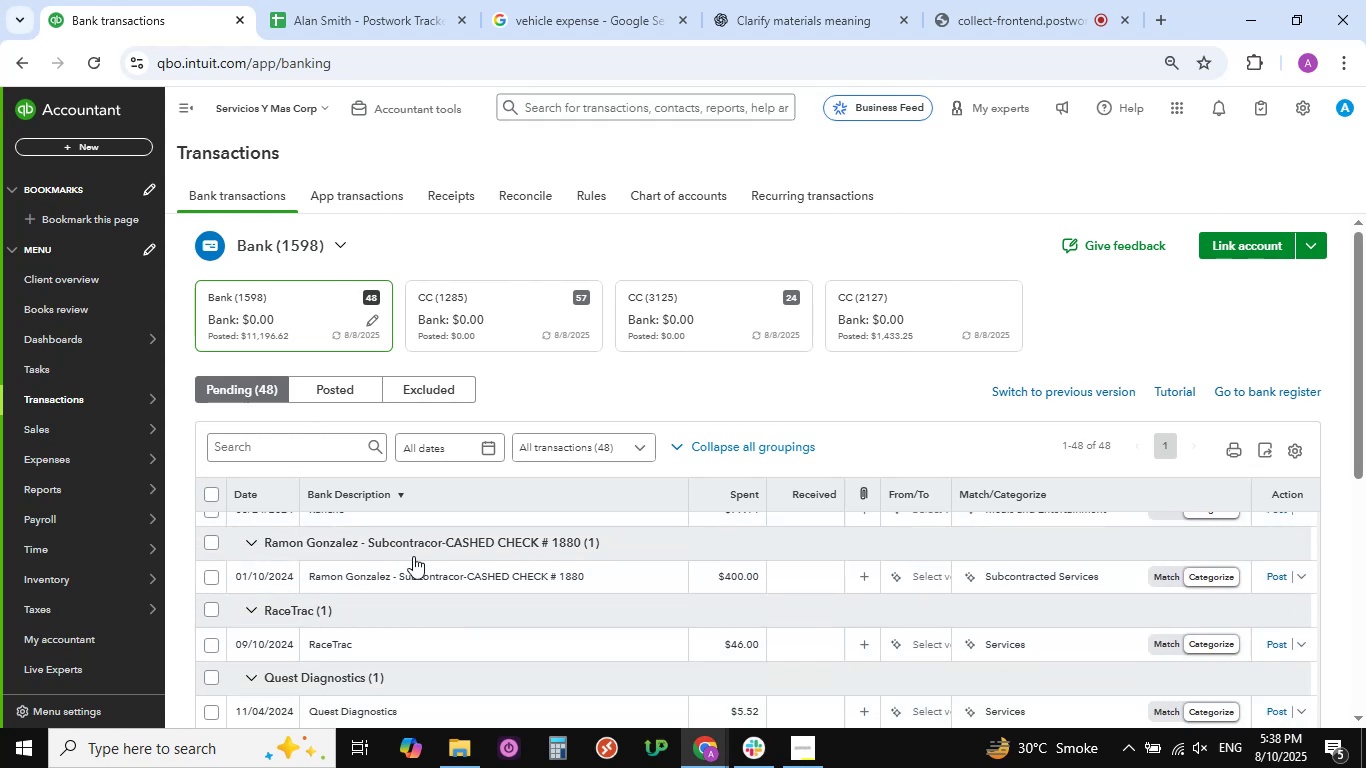 
scroll: coordinate [411, 560], scroll_direction: down, amount: 2.0
 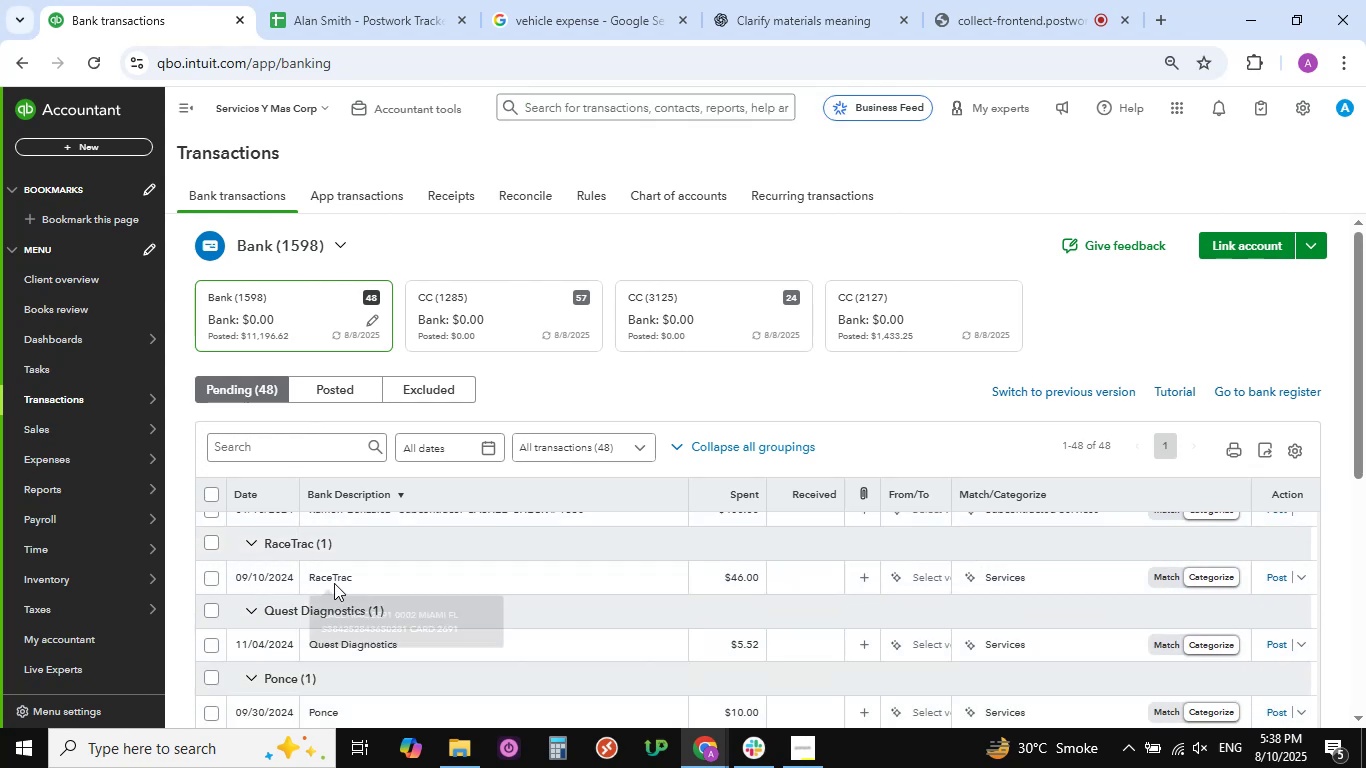 
left_click([334, 583])
 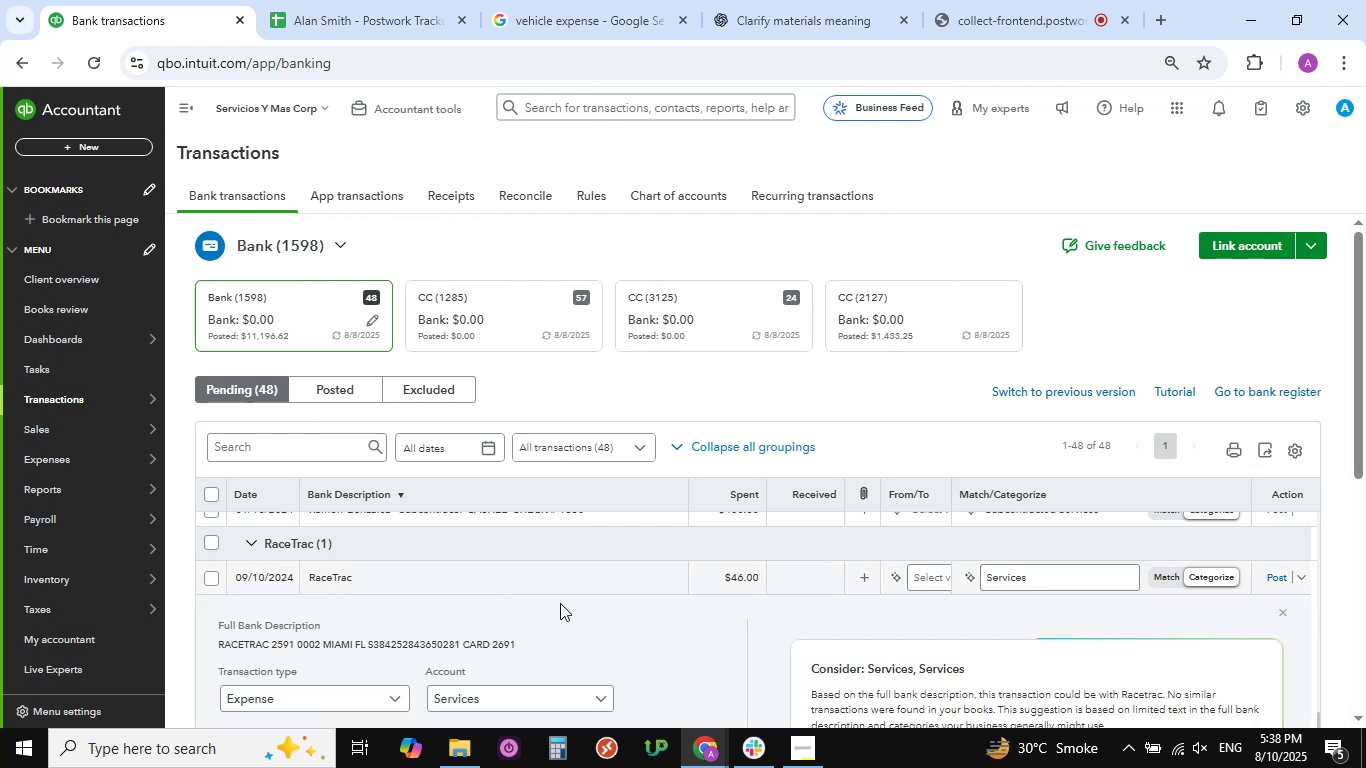 
scroll: coordinate [326, 639], scroll_direction: down, amount: 5.0
 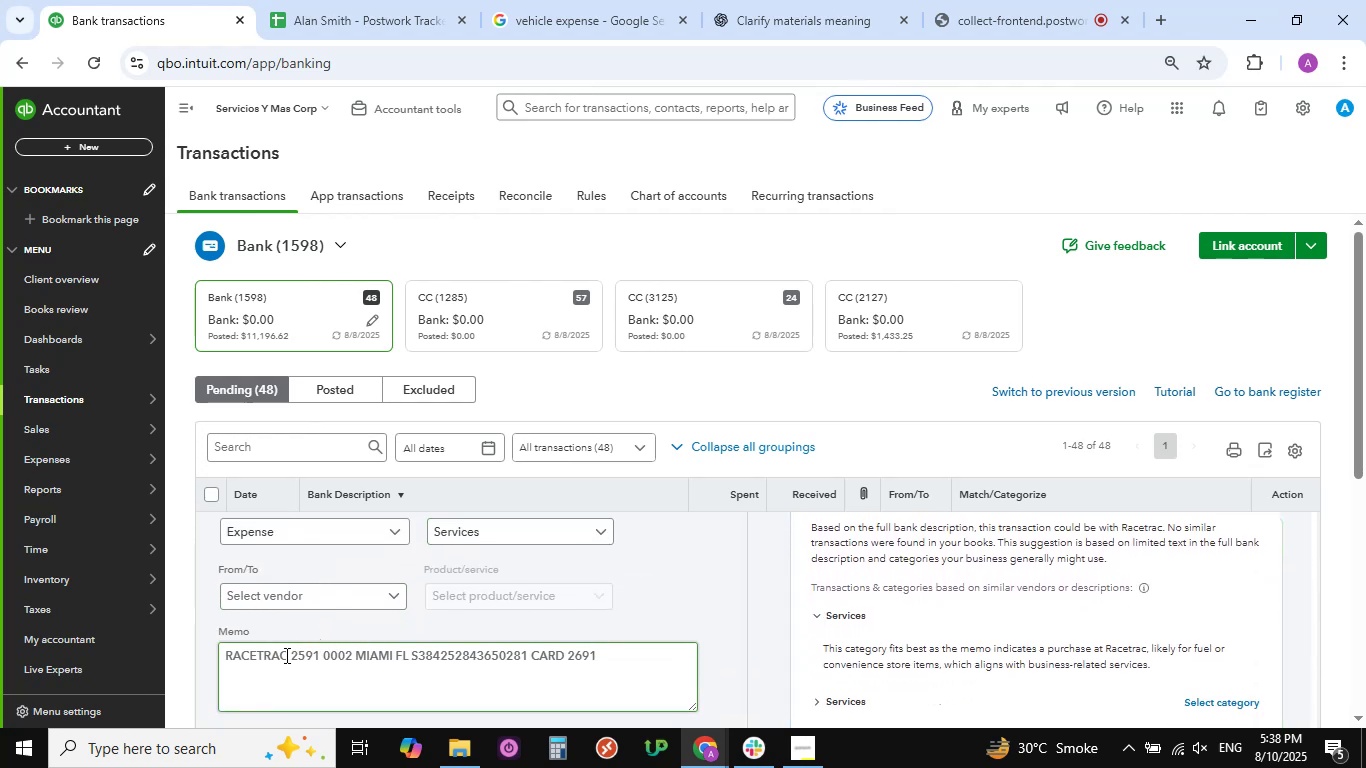 
left_click_drag(start_coordinate=[286, 656], to_coordinate=[218, 654])
 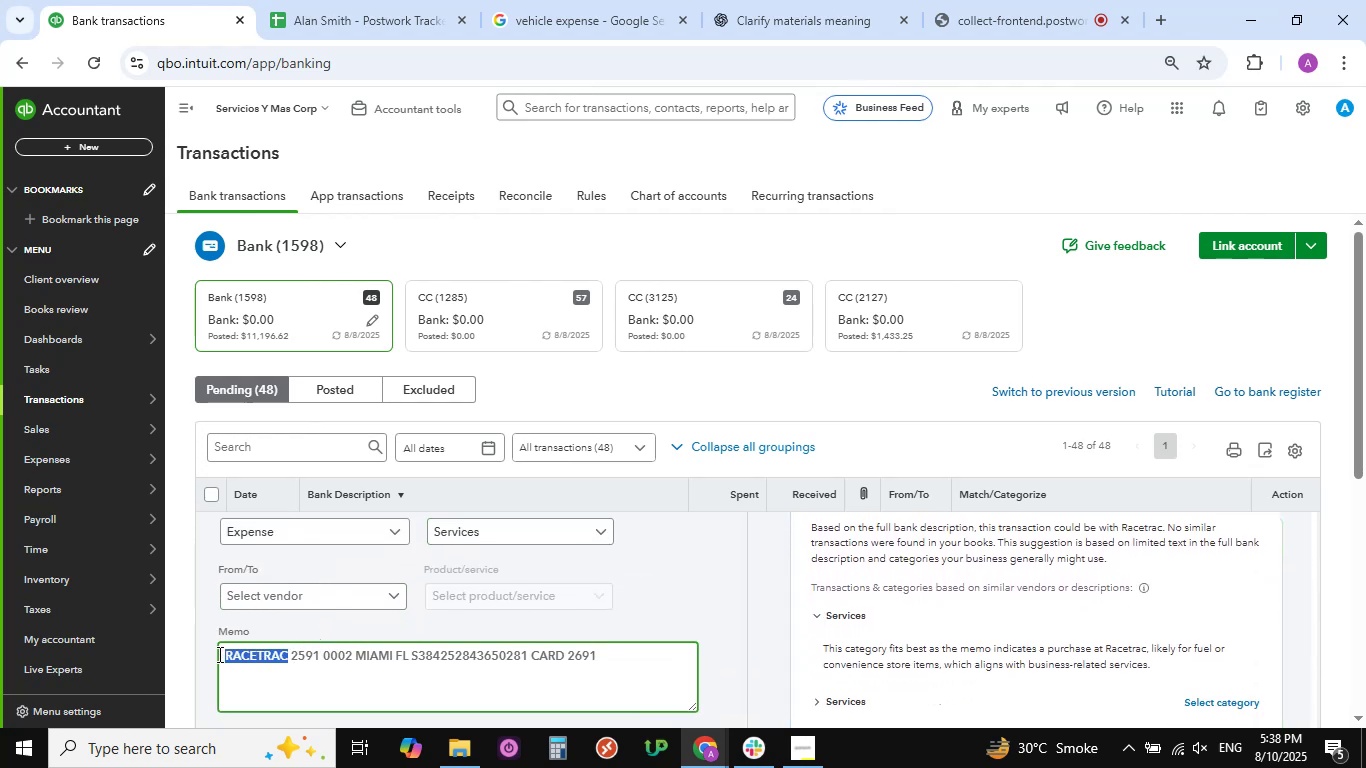 
key(Control+C)
 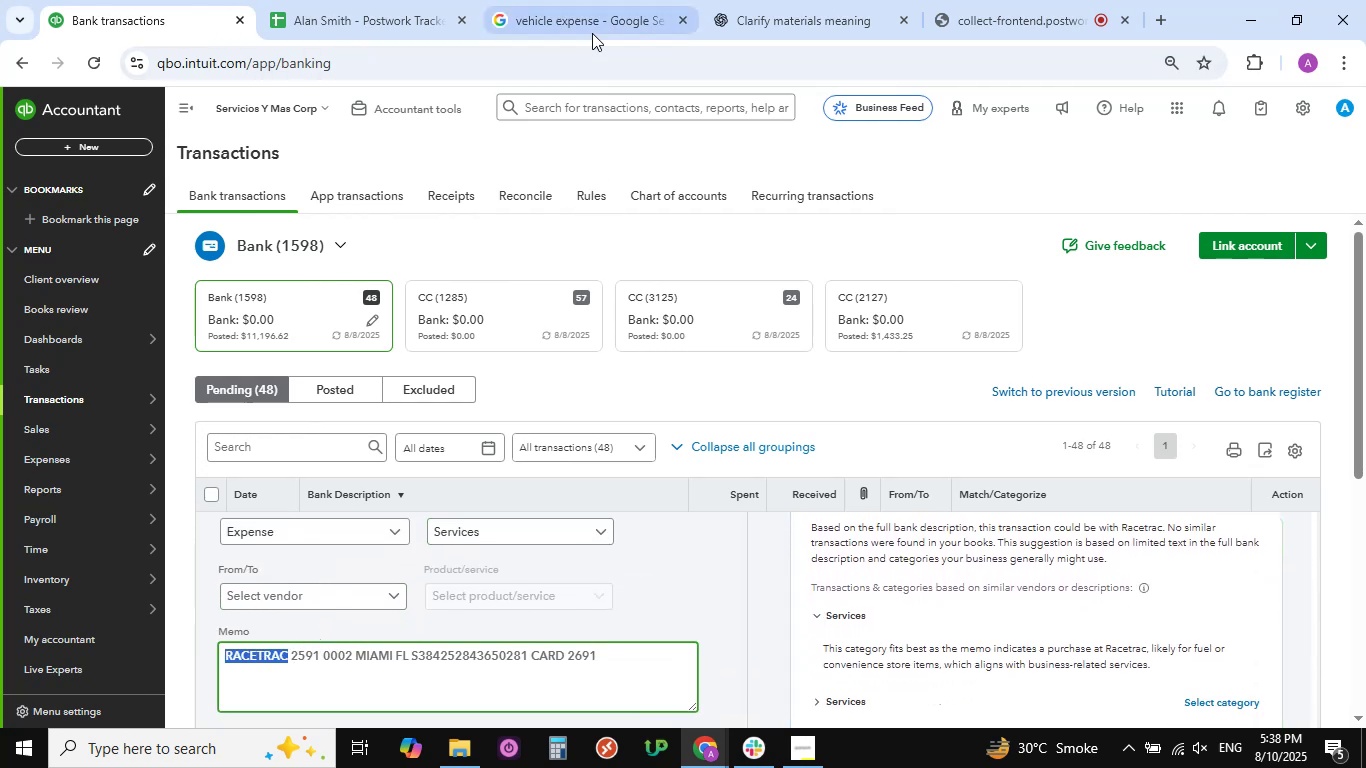 
left_click([592, 33])
 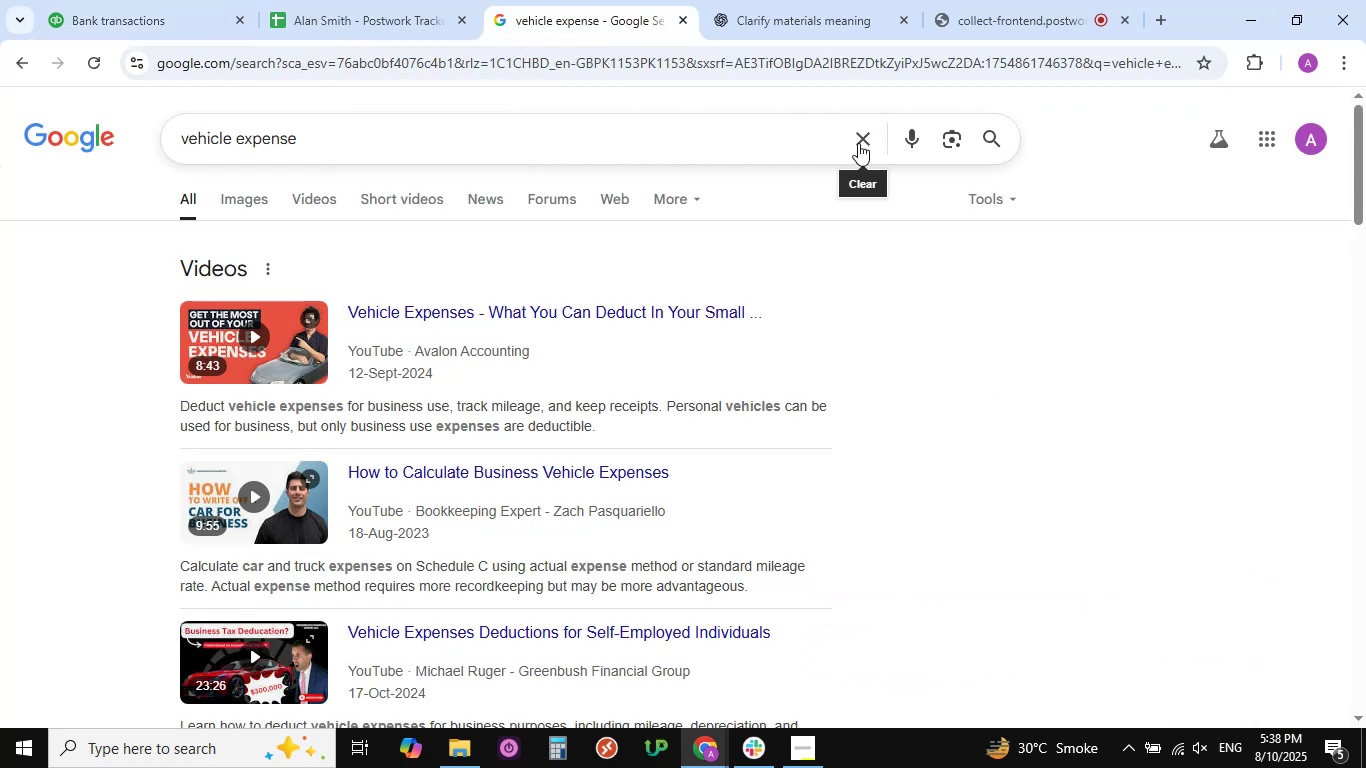 
double_click([733, 143])
 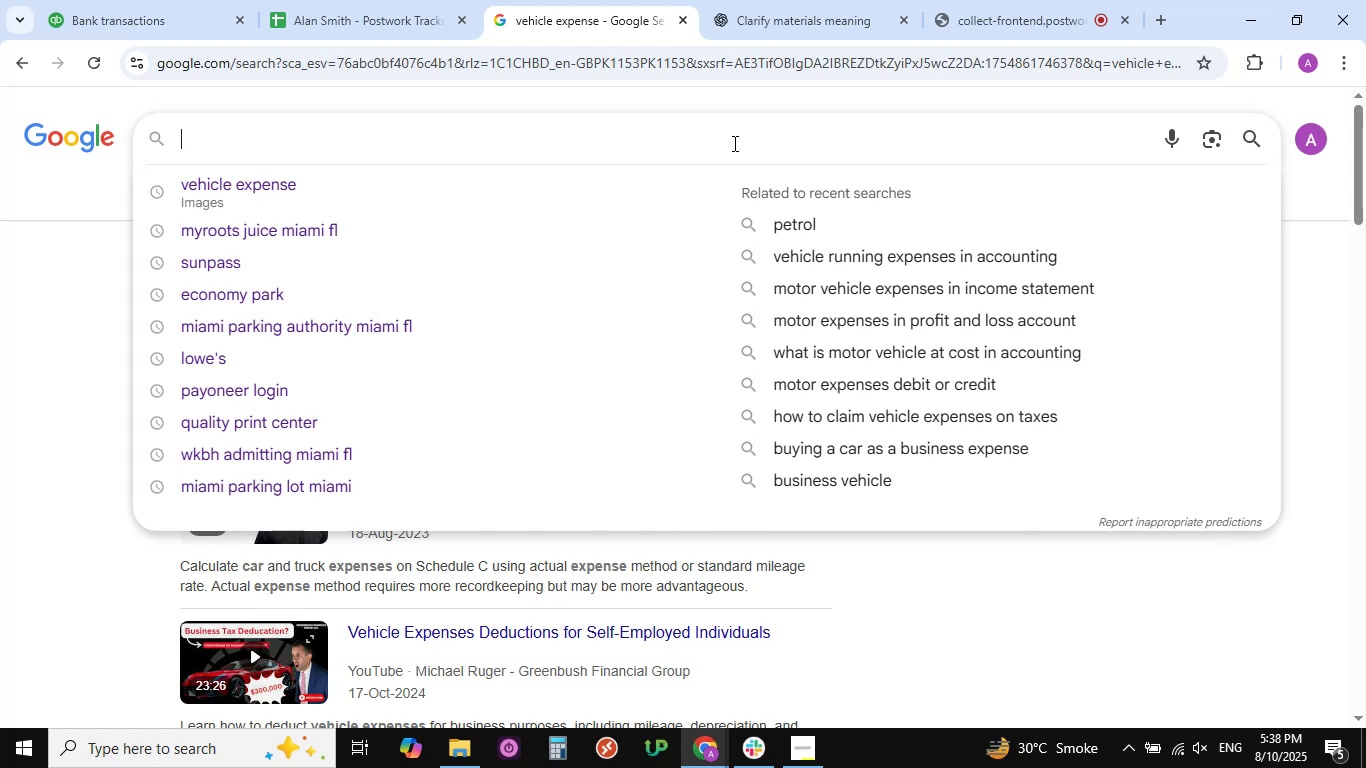 
key(Control+V)
 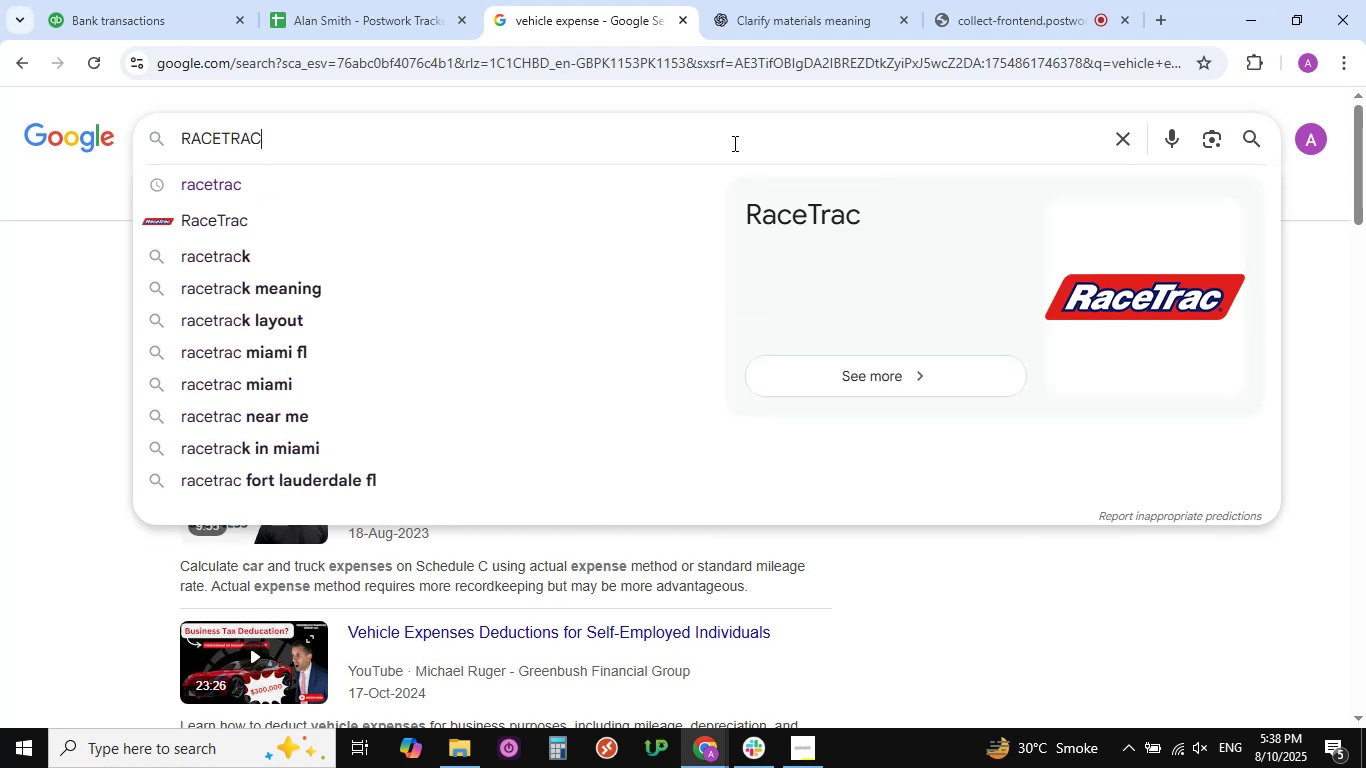 
key(NumpadEnter)
 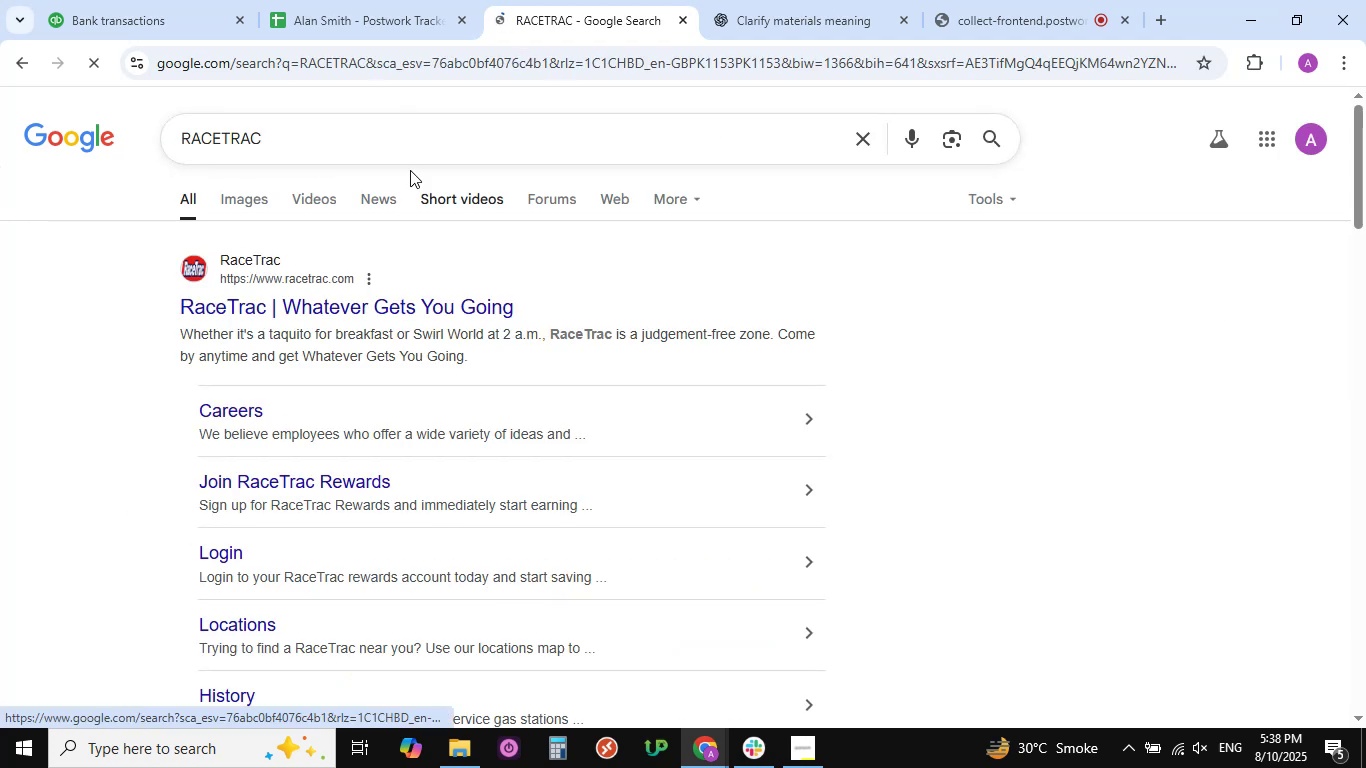 
mouse_move([151, 49])
 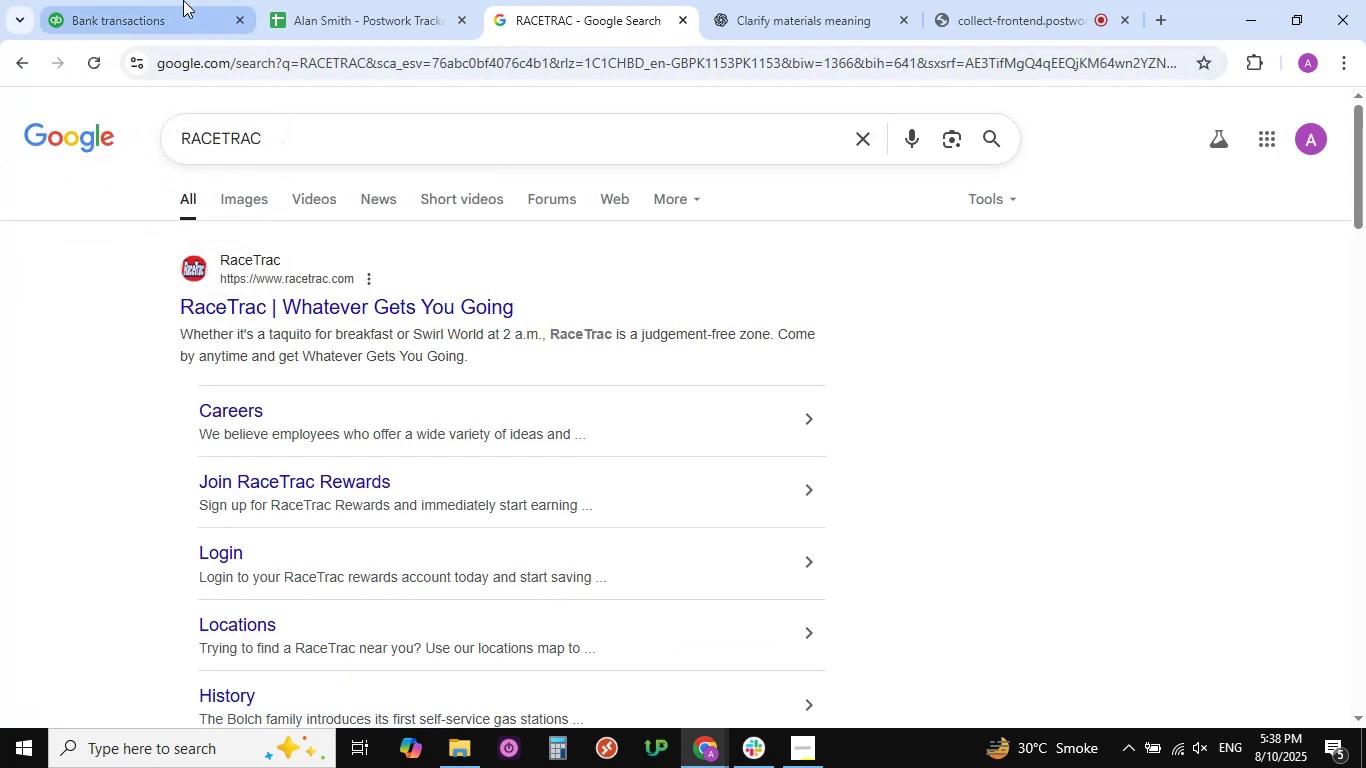 
left_click([180, 0])
 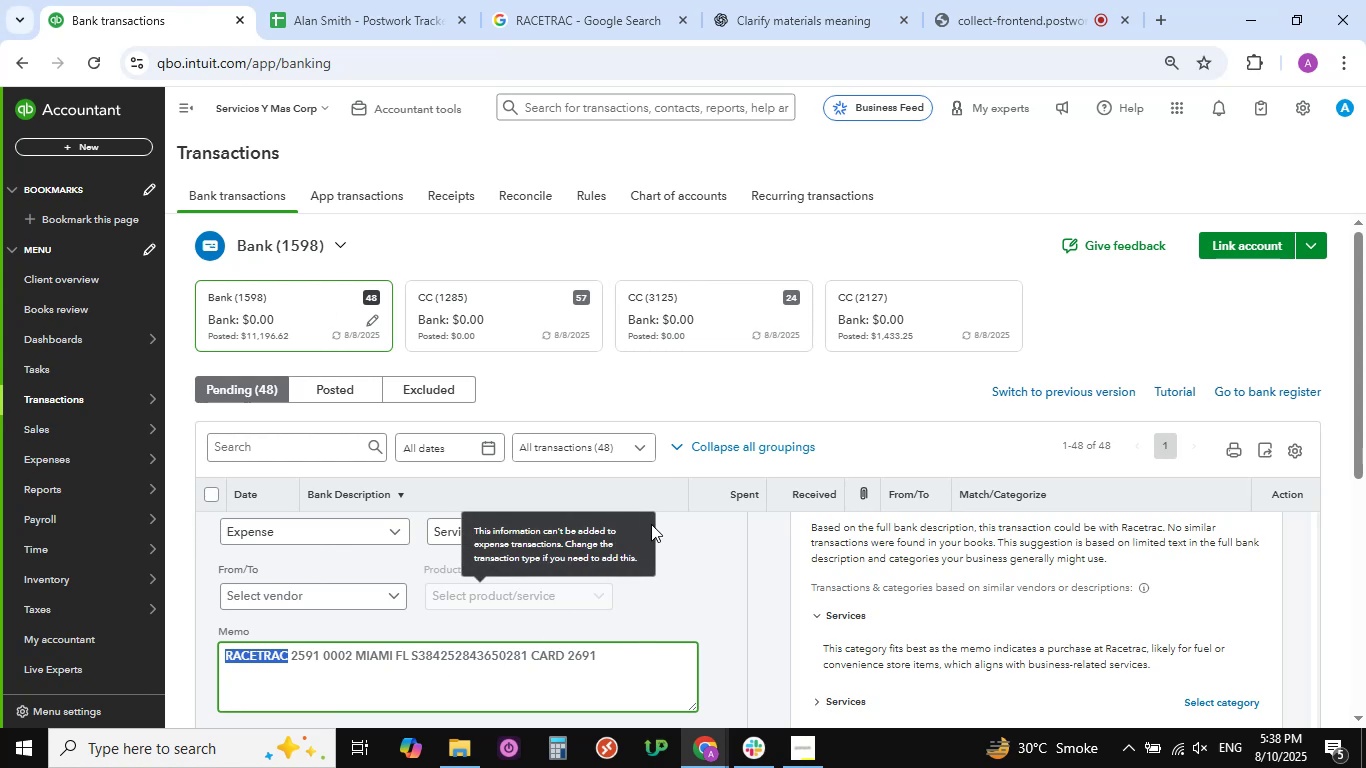 
wait(5.6)
 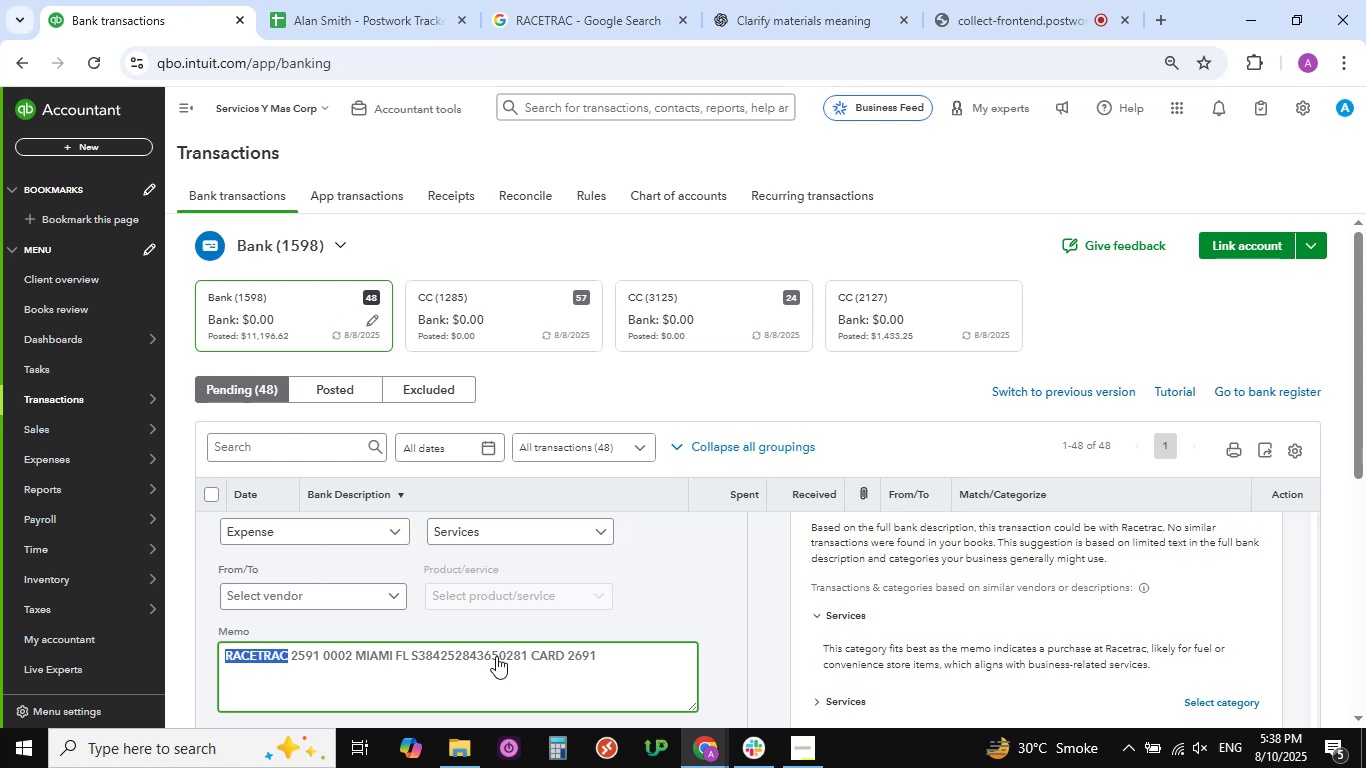 
left_click([606, 532])
 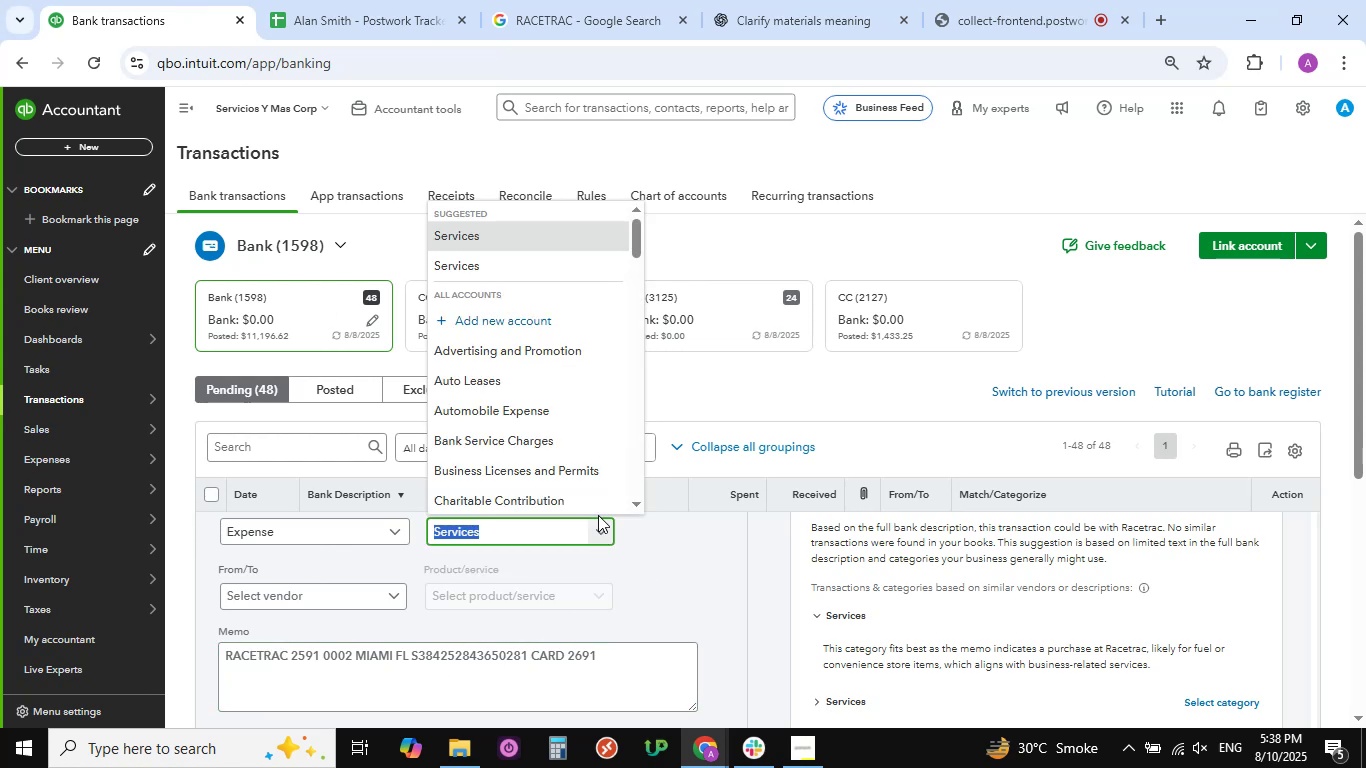 
wait(5.36)
 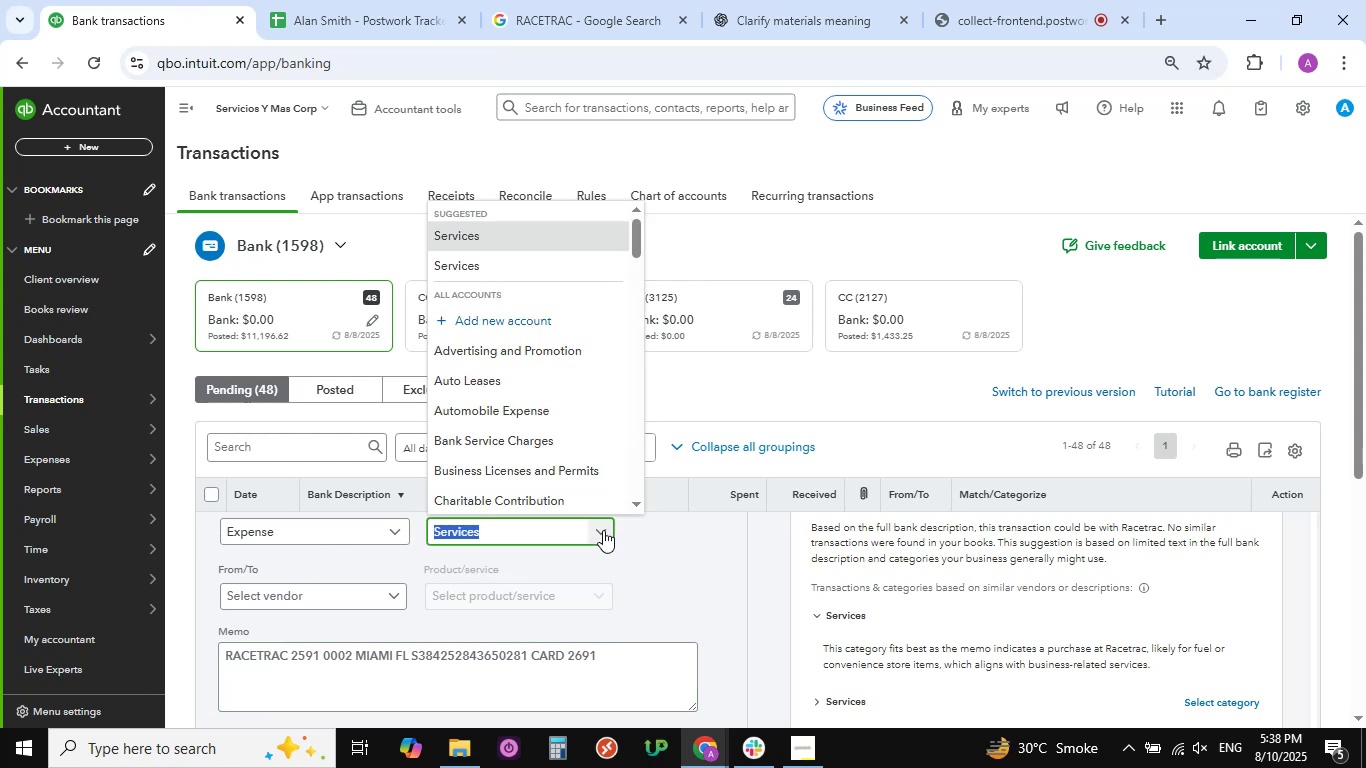 
scroll: coordinate [515, 413], scroll_direction: down, amount: 10.0
 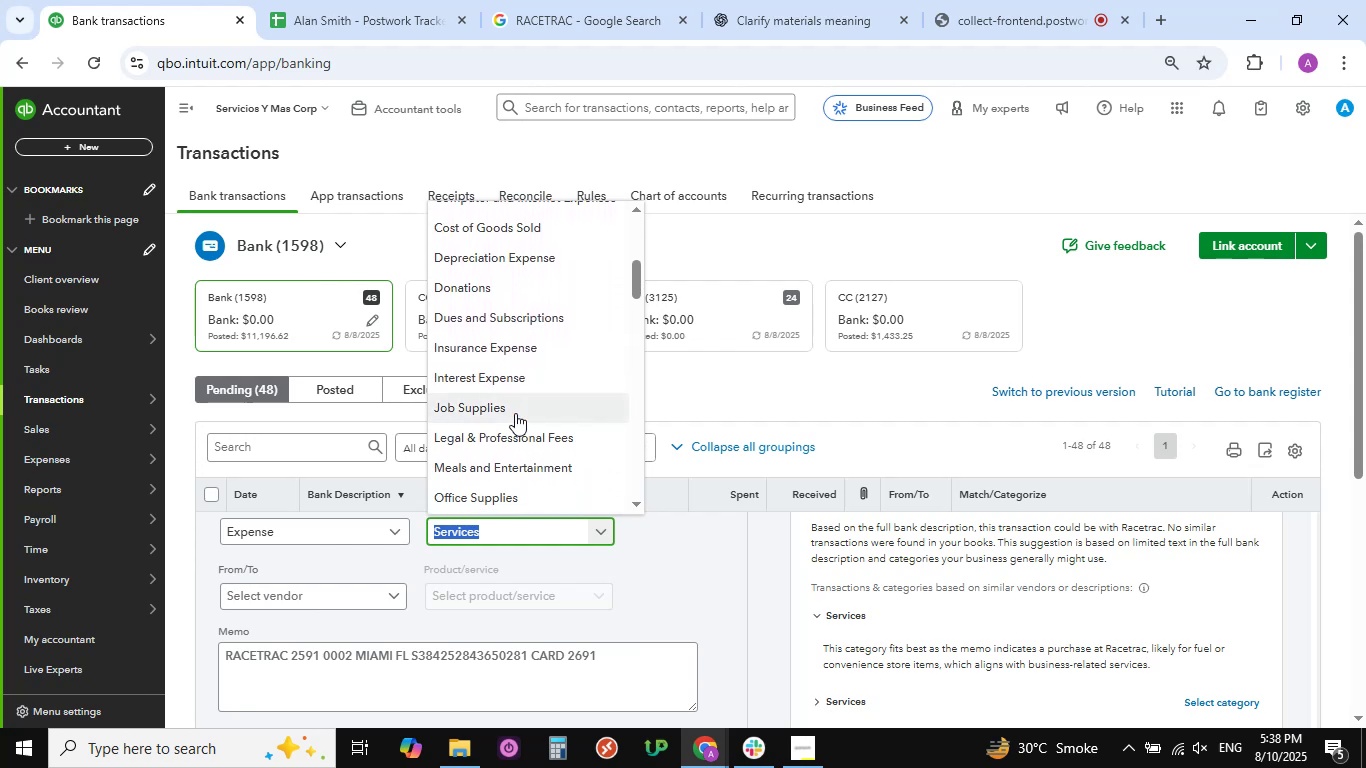 
scroll: coordinate [515, 413], scroll_direction: up, amount: 4.0
 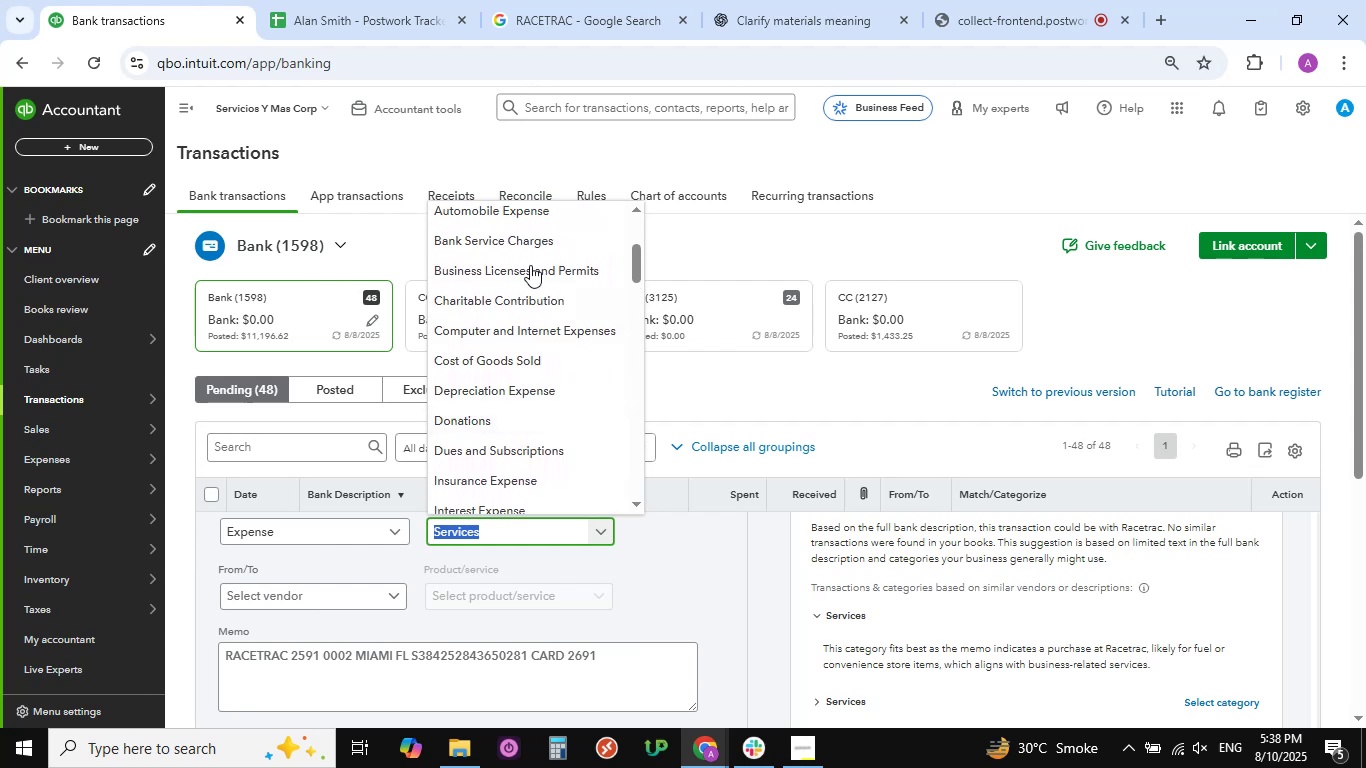 
left_click([534, 212])
 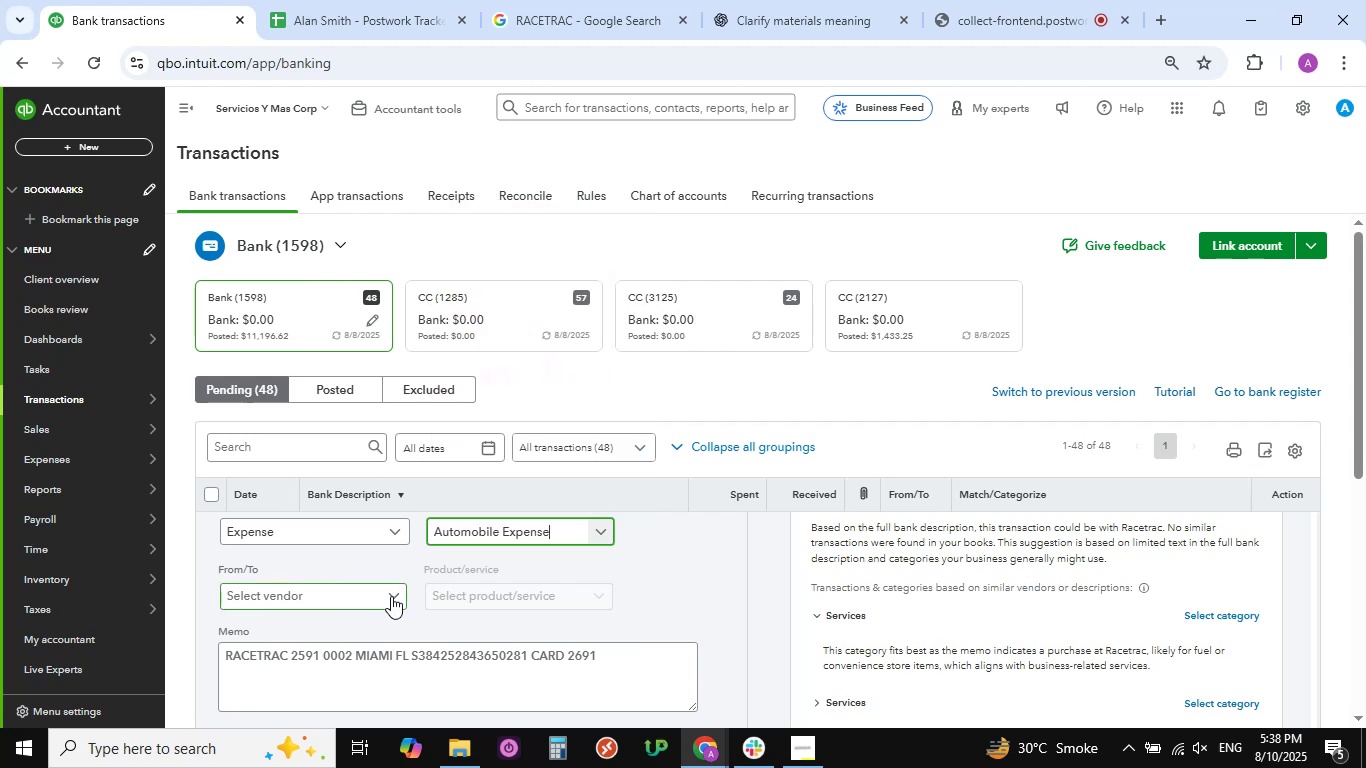 
left_click([392, 596])
 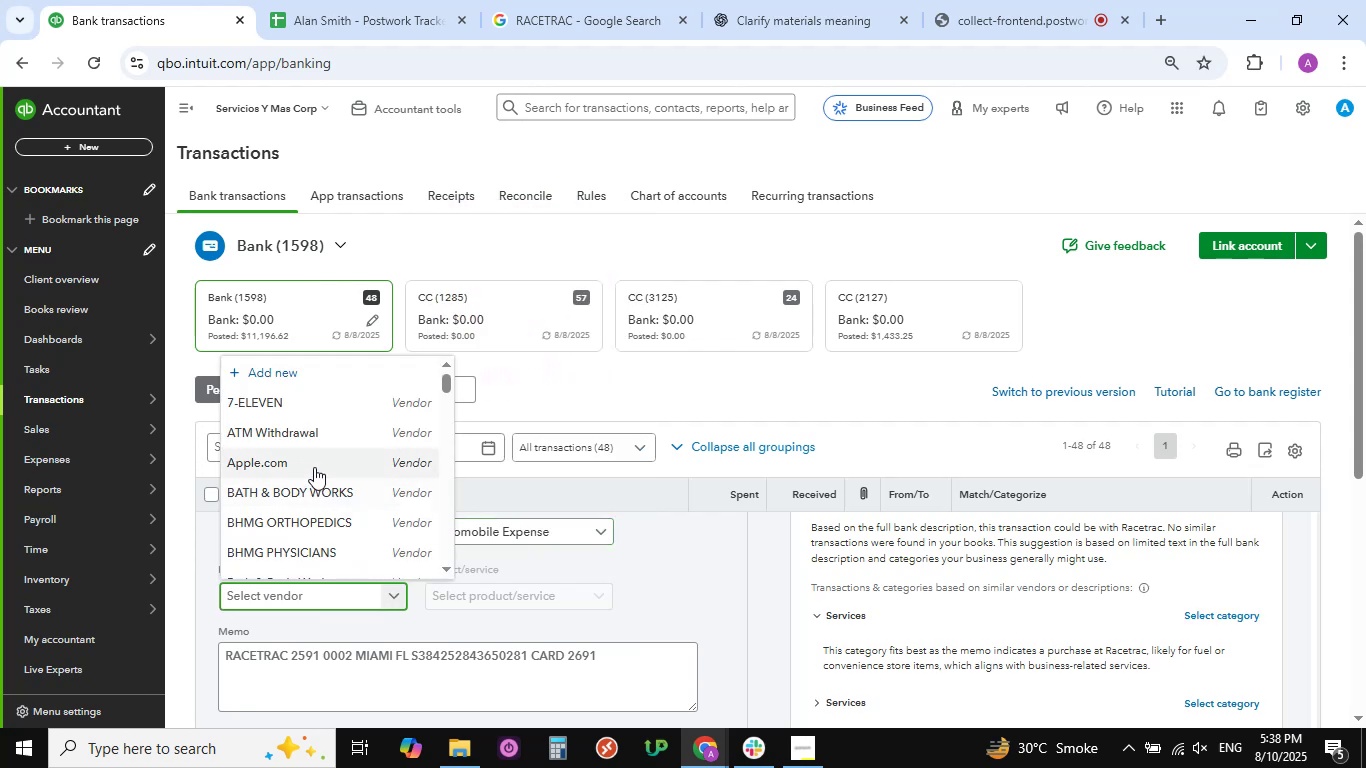 
scroll: coordinate [314, 467], scroll_direction: down, amount: 4.0
 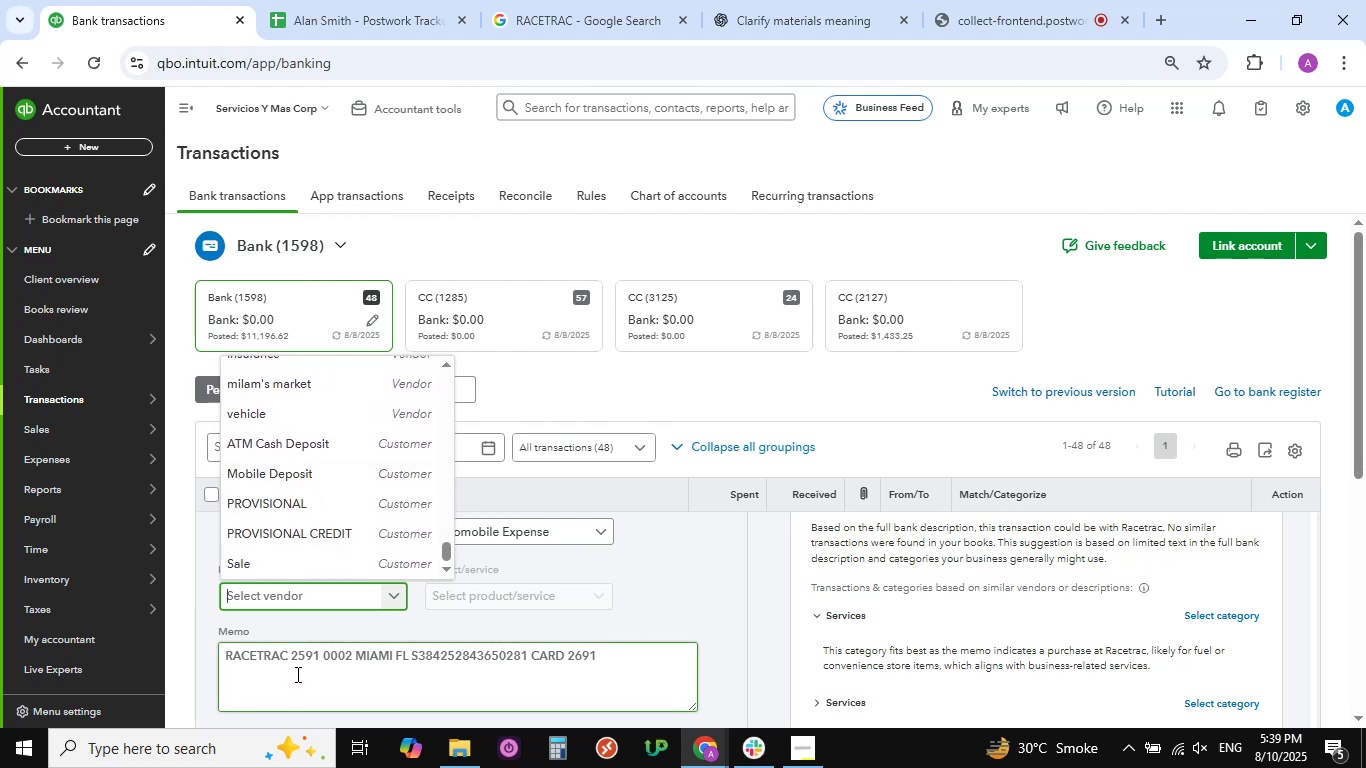 
left_click_drag(start_coordinate=[286, 655], to_coordinate=[156, 644])
 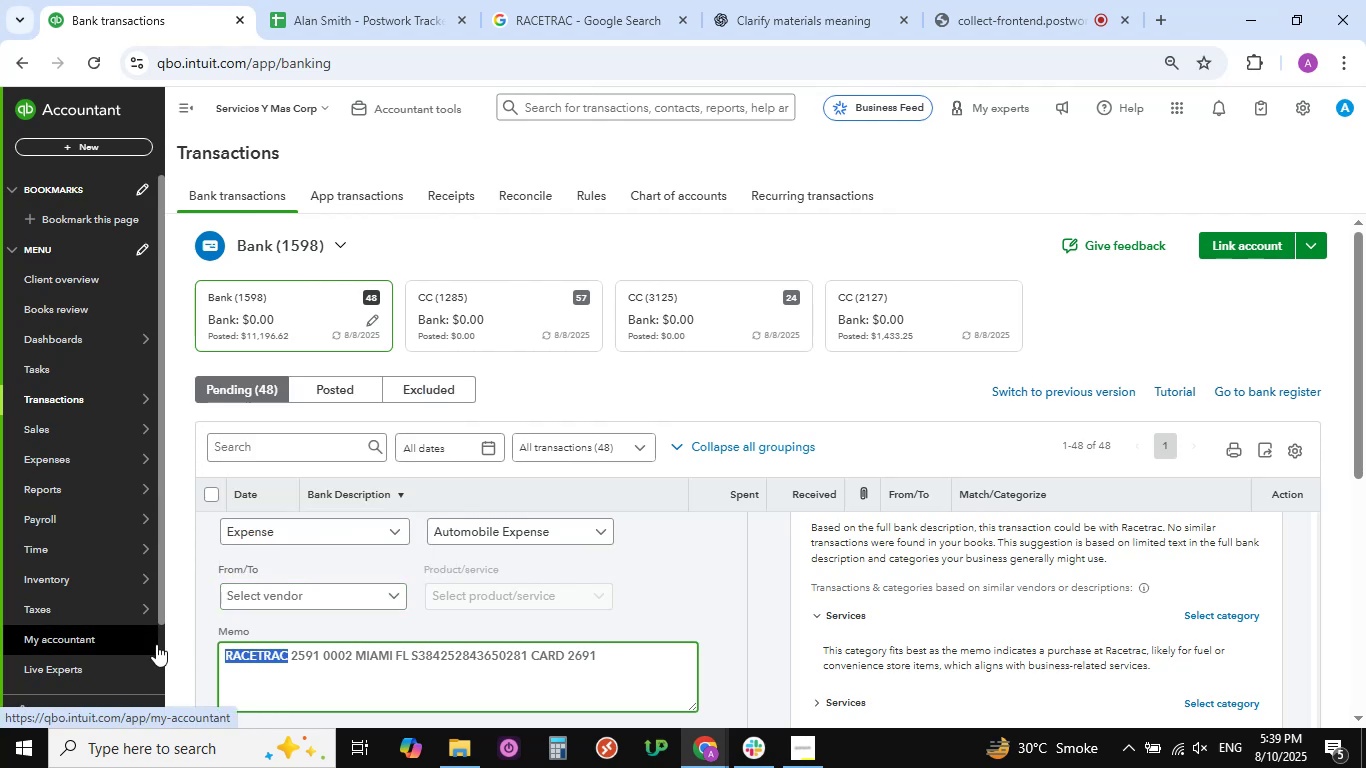 
key(Control+C)
 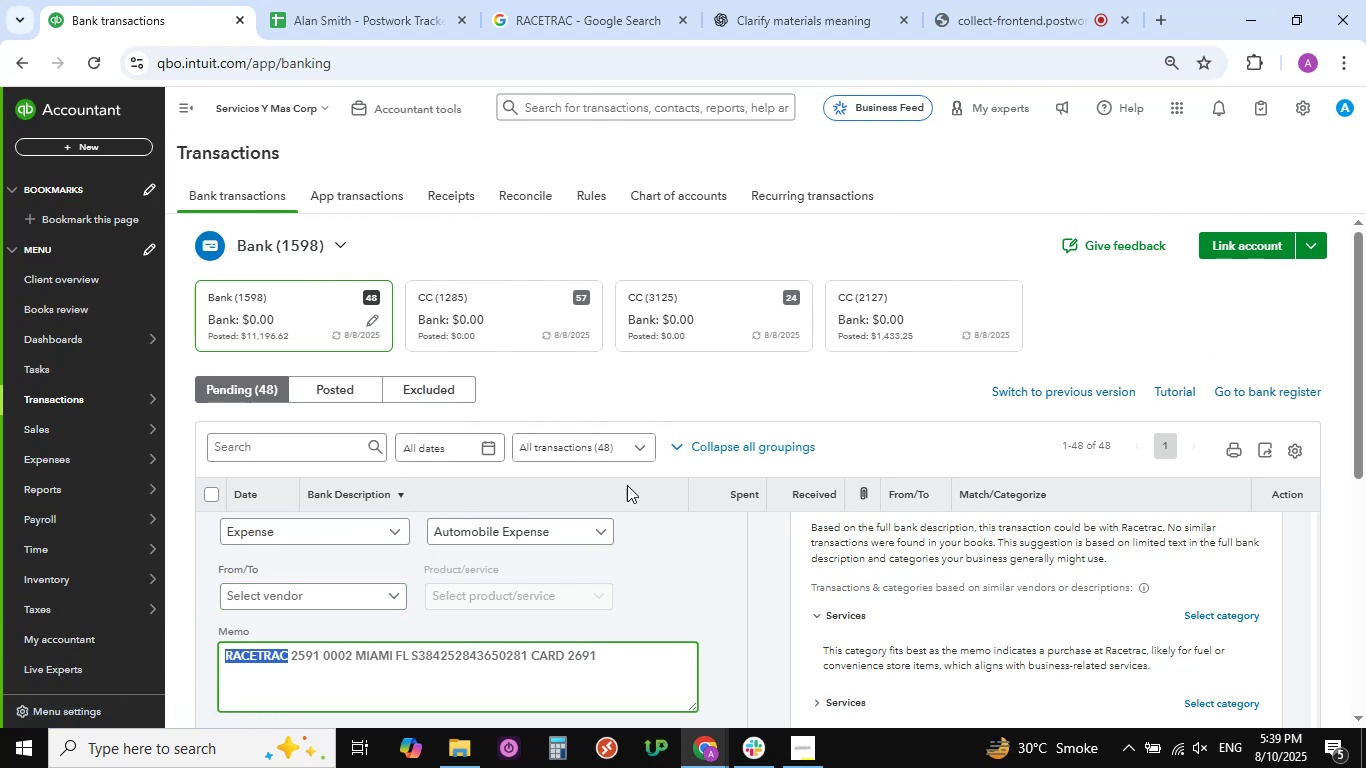 
left_click([396, 598])
 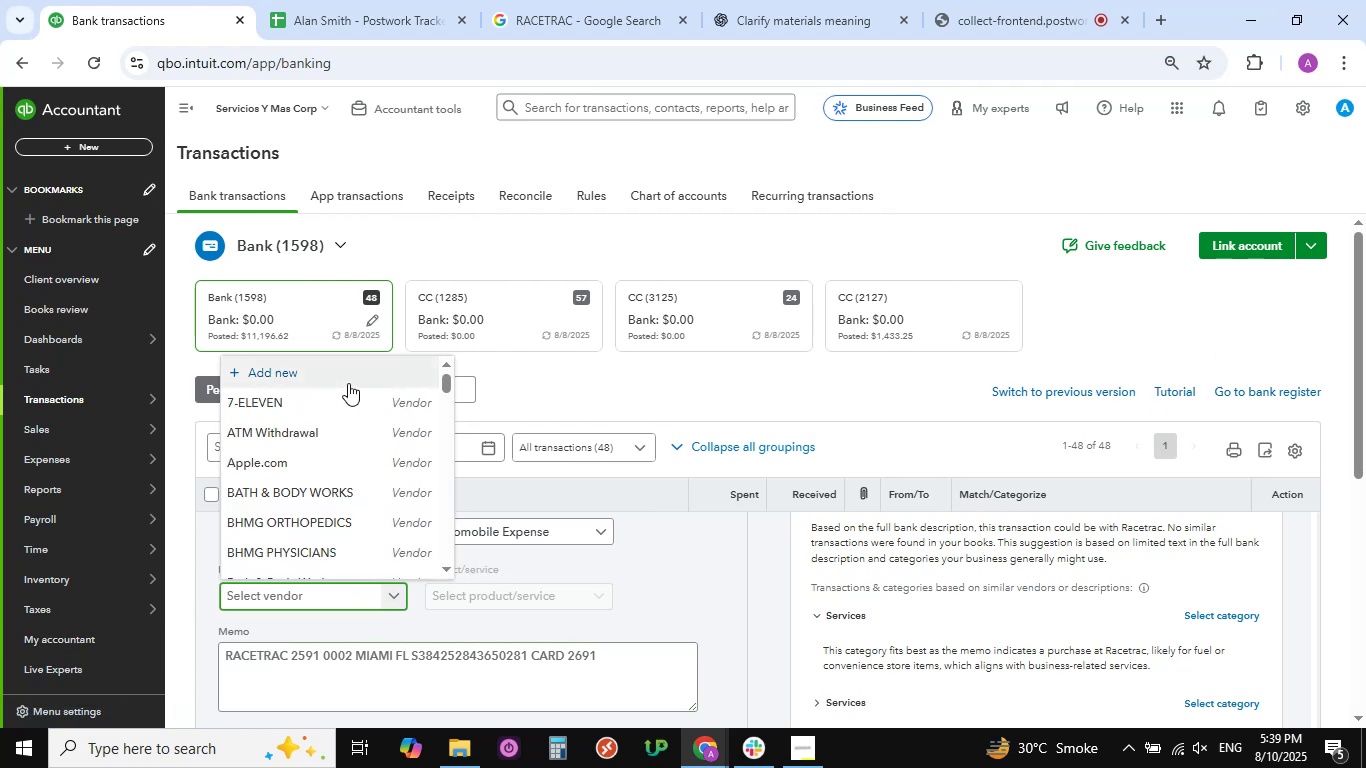 
left_click([345, 379])
 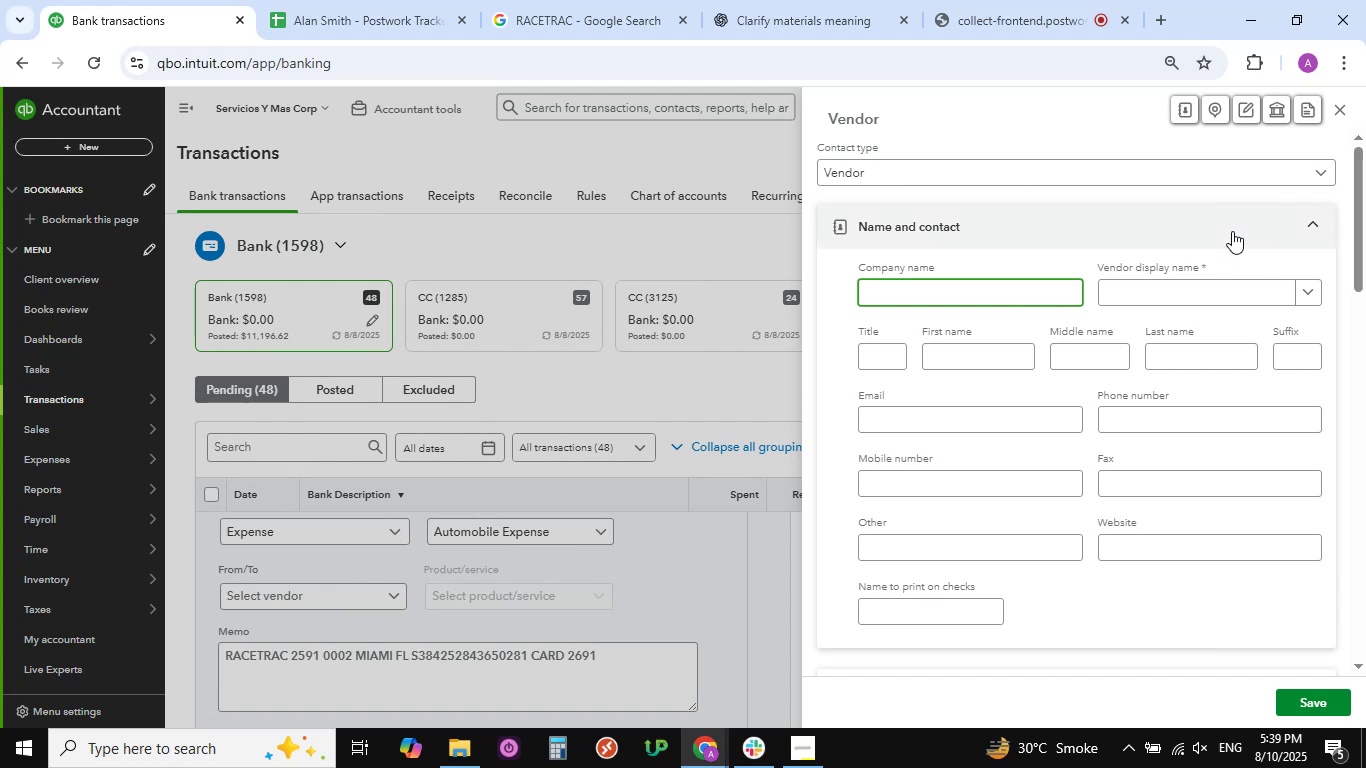 
left_click([1240, 288])
 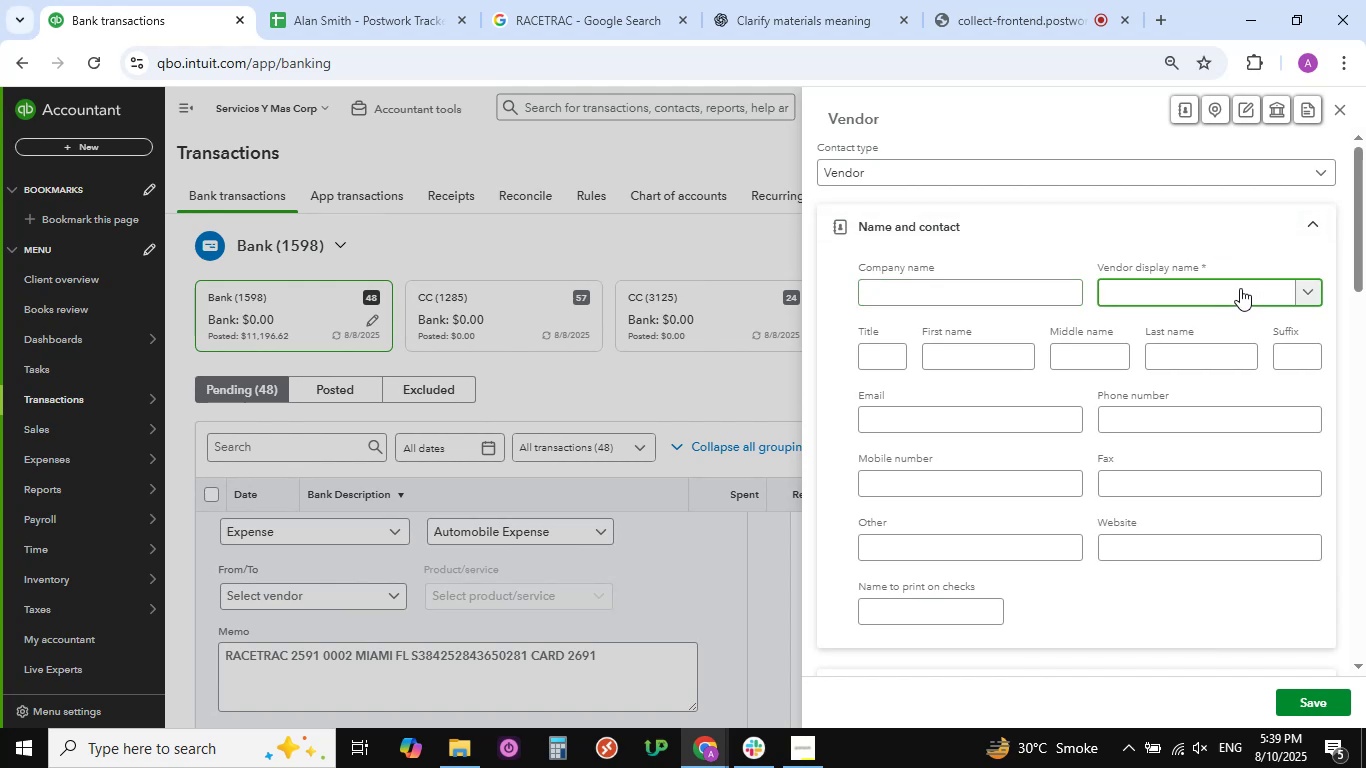 
key(Control+V)
 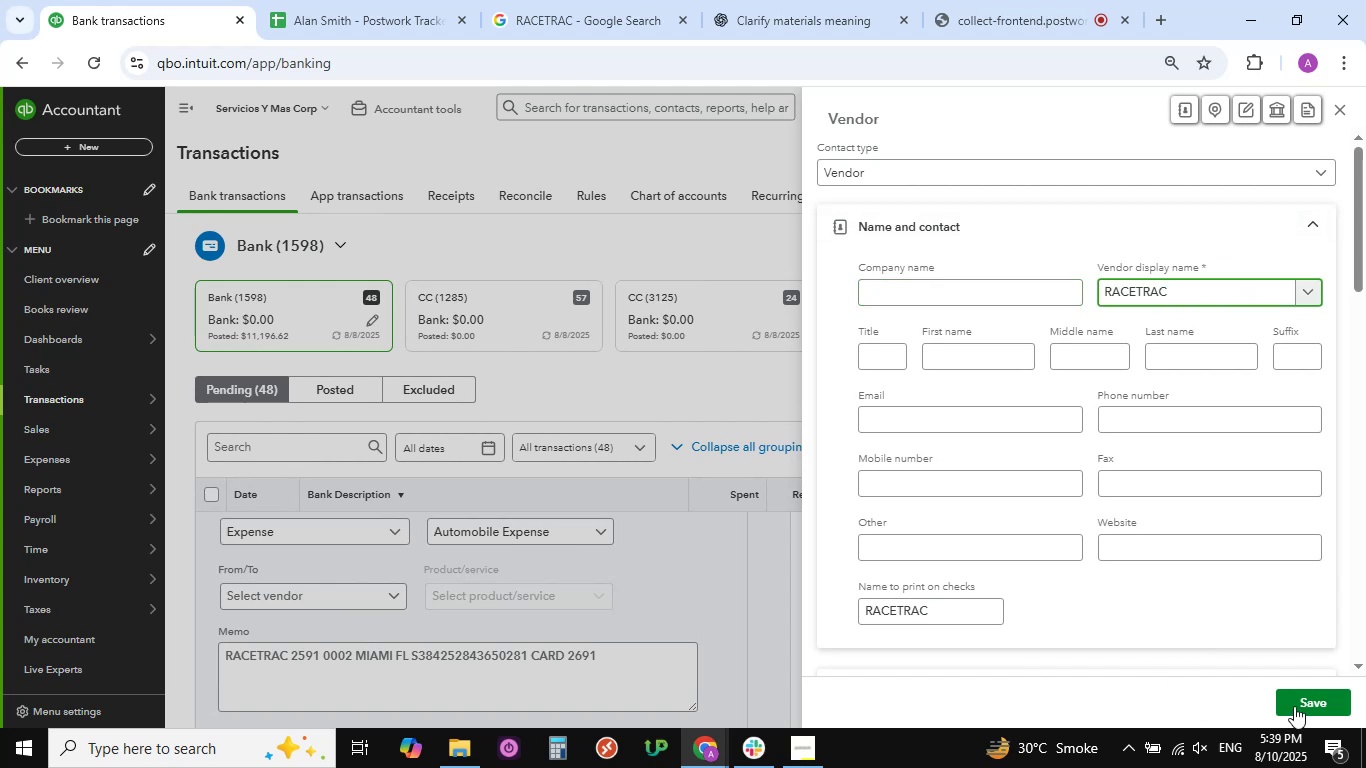 
left_click([1297, 698])
 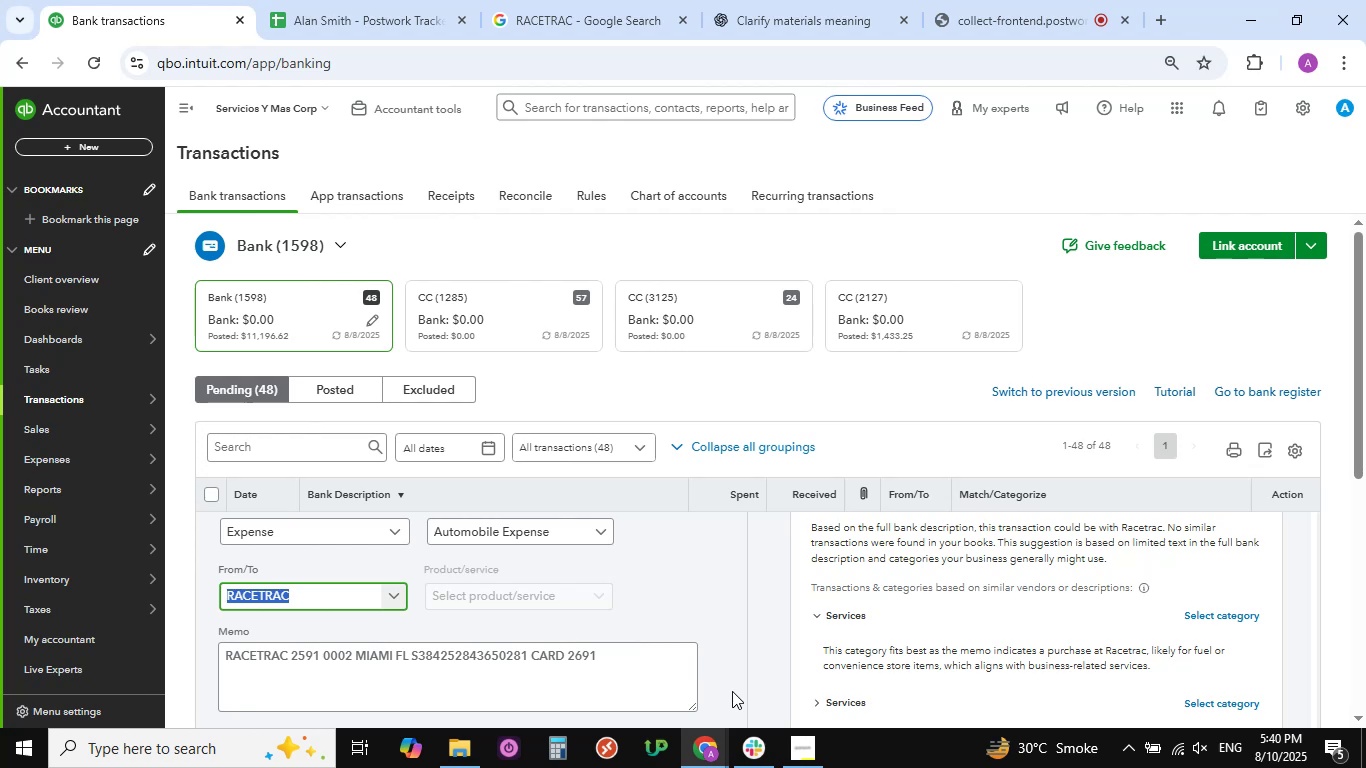 
wait(40.57)
 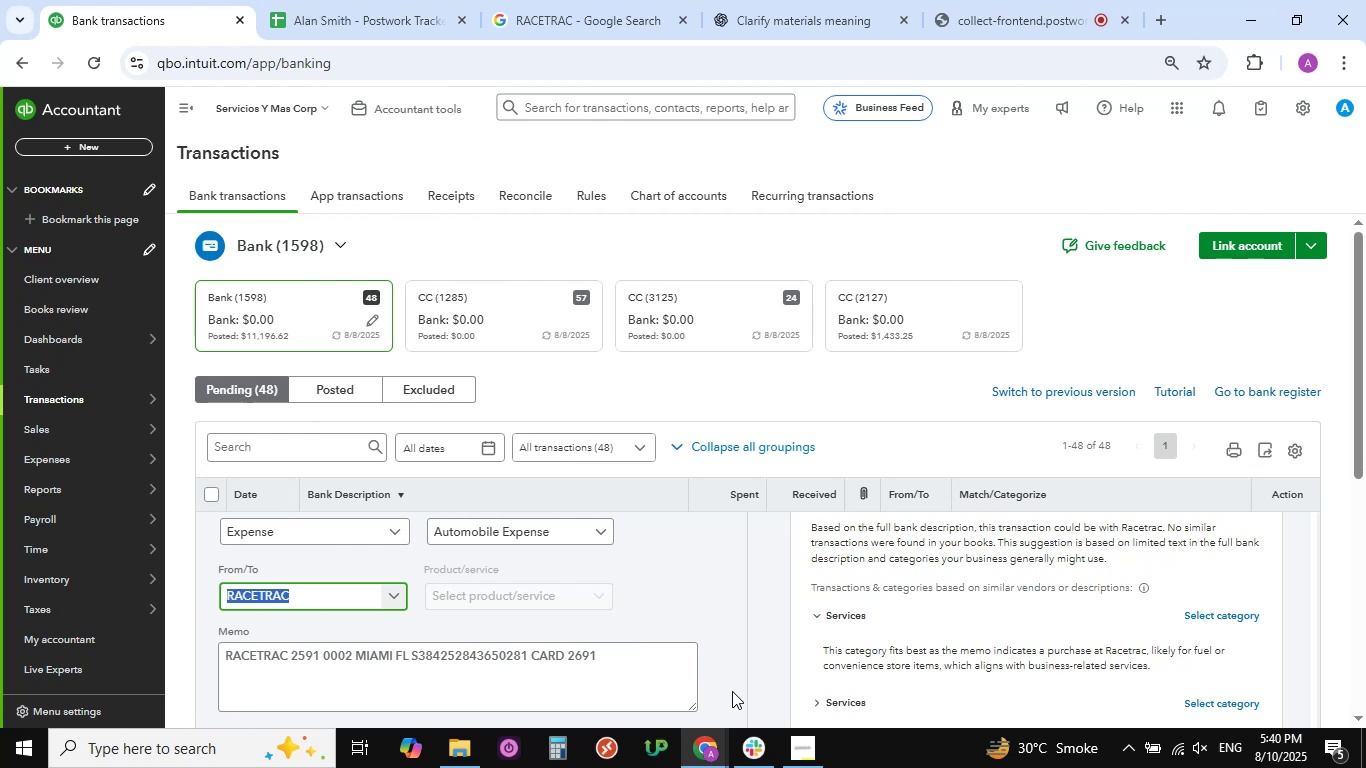 
scroll: coordinate [668, 594], scroll_direction: down, amount: 1.0
 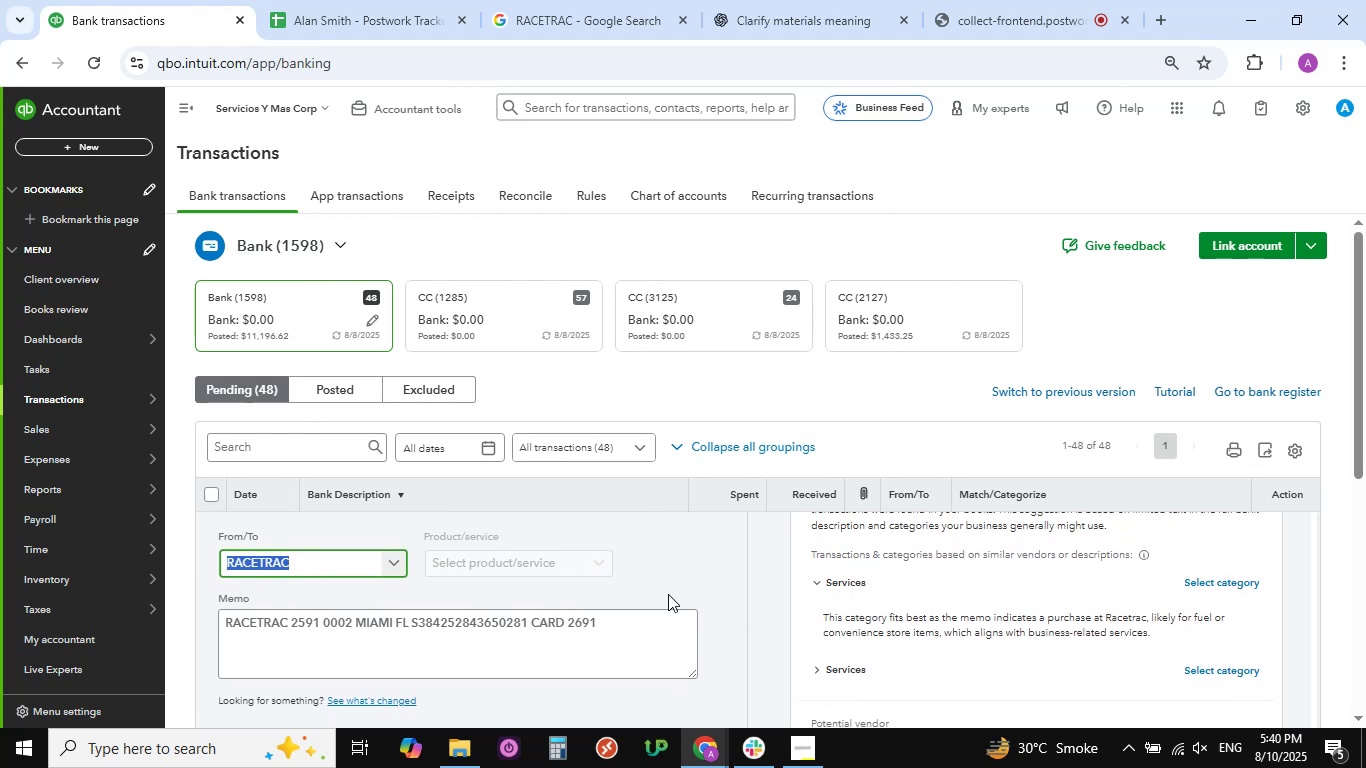 
scroll: coordinate [668, 594], scroll_direction: up, amount: 1.0
 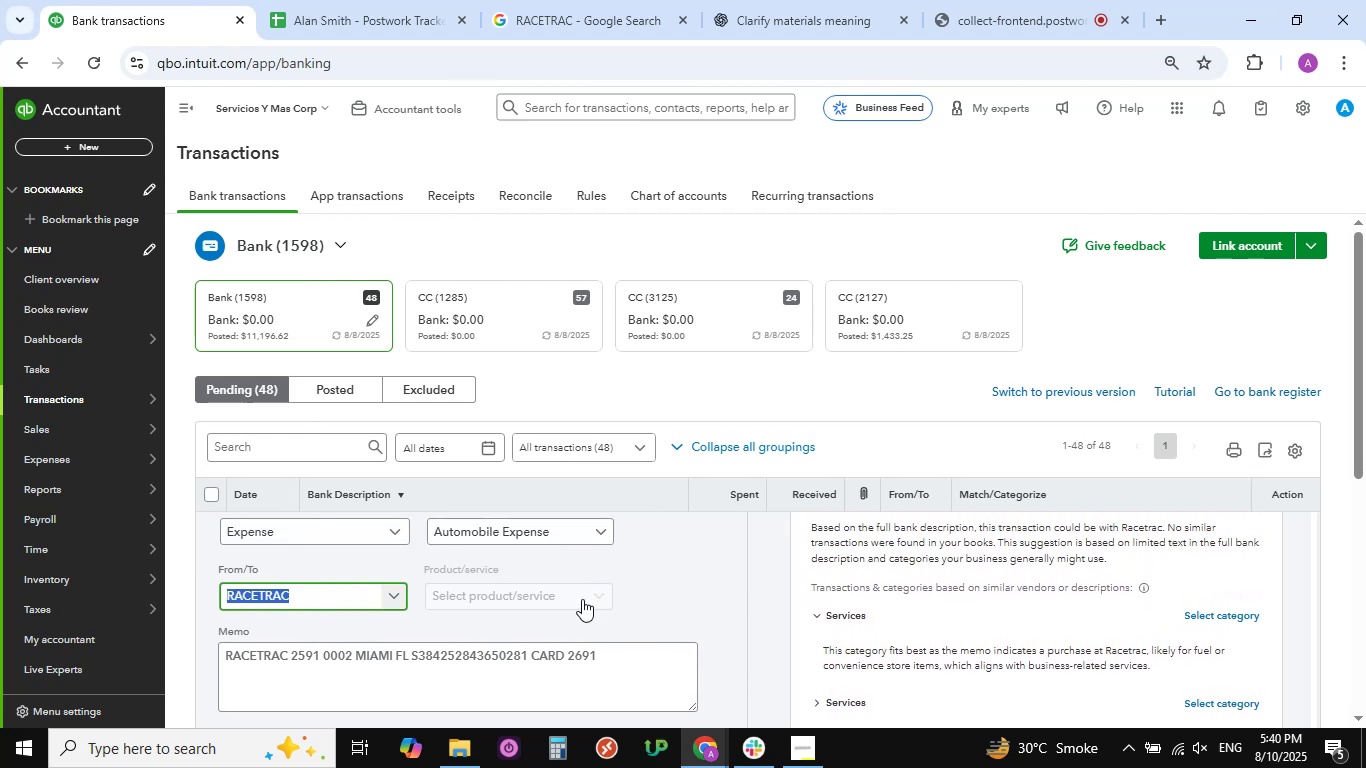 
scroll: coordinate [365, 649], scroll_direction: down, amount: 10.0
 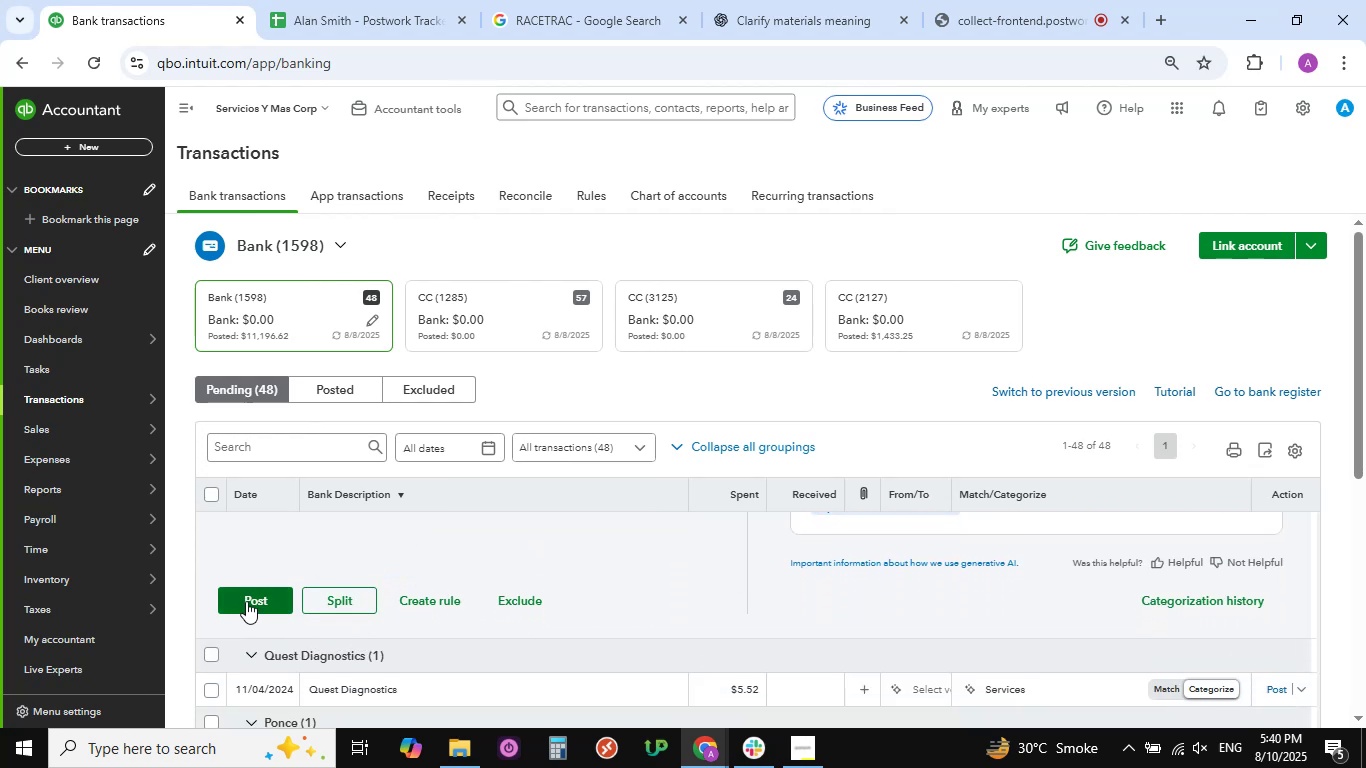 
left_click([248, 599])
 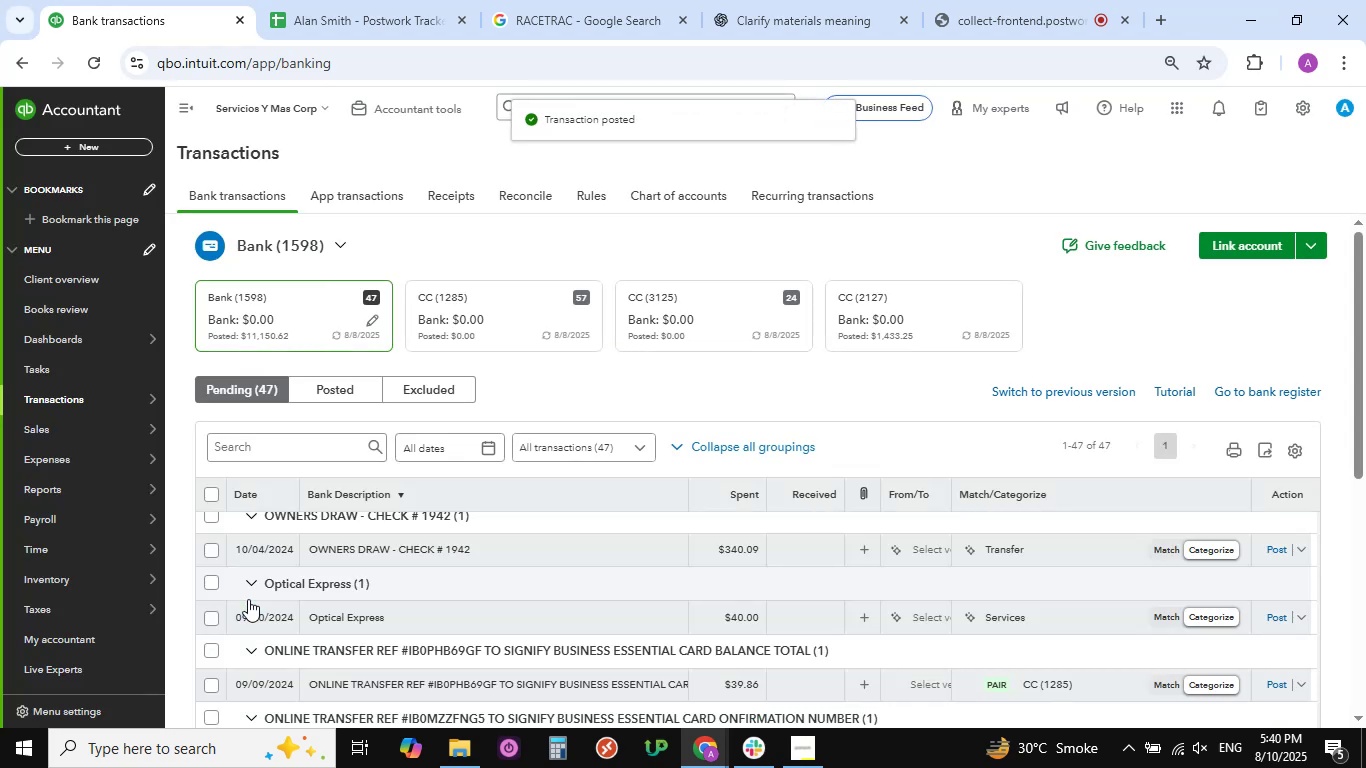 
wait(7.06)
 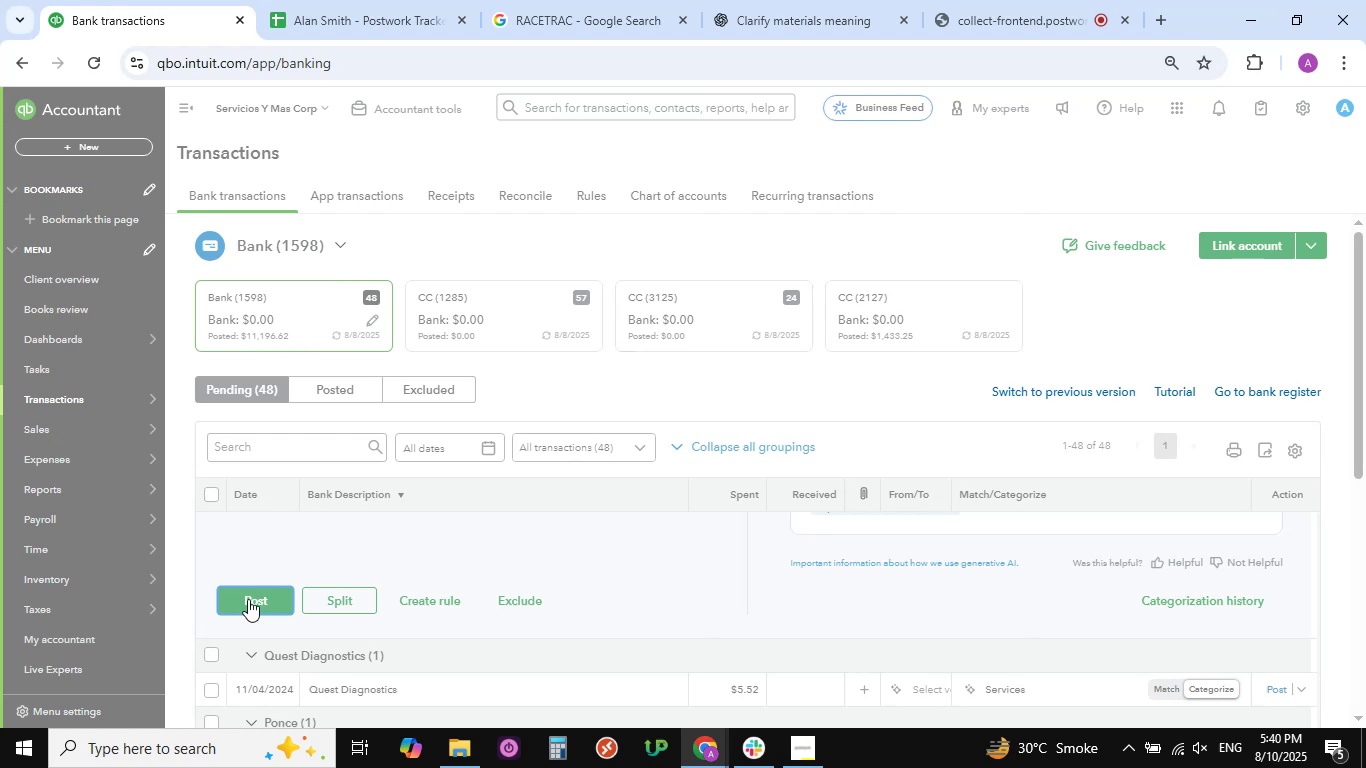 
scroll: coordinate [256, 611], scroll_direction: down, amount: 2.0
 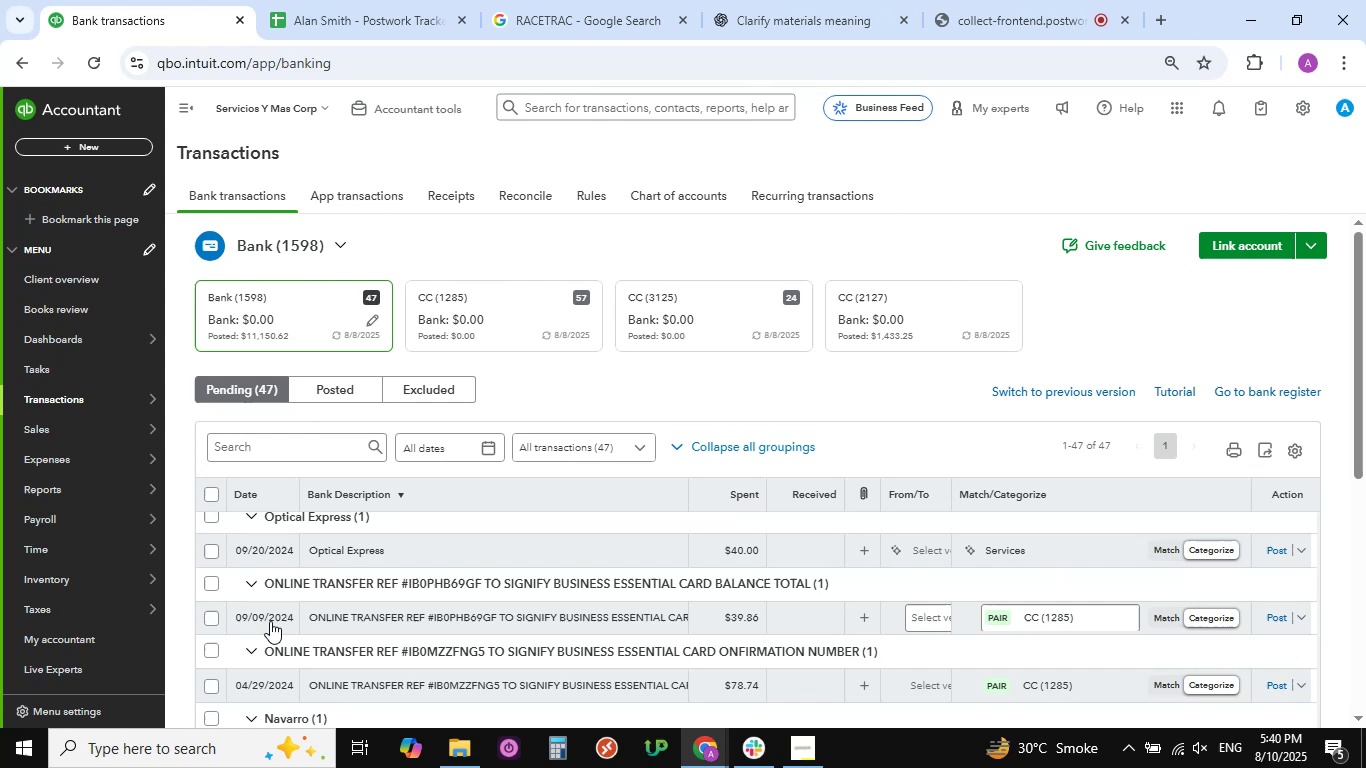 
wait(5.42)
 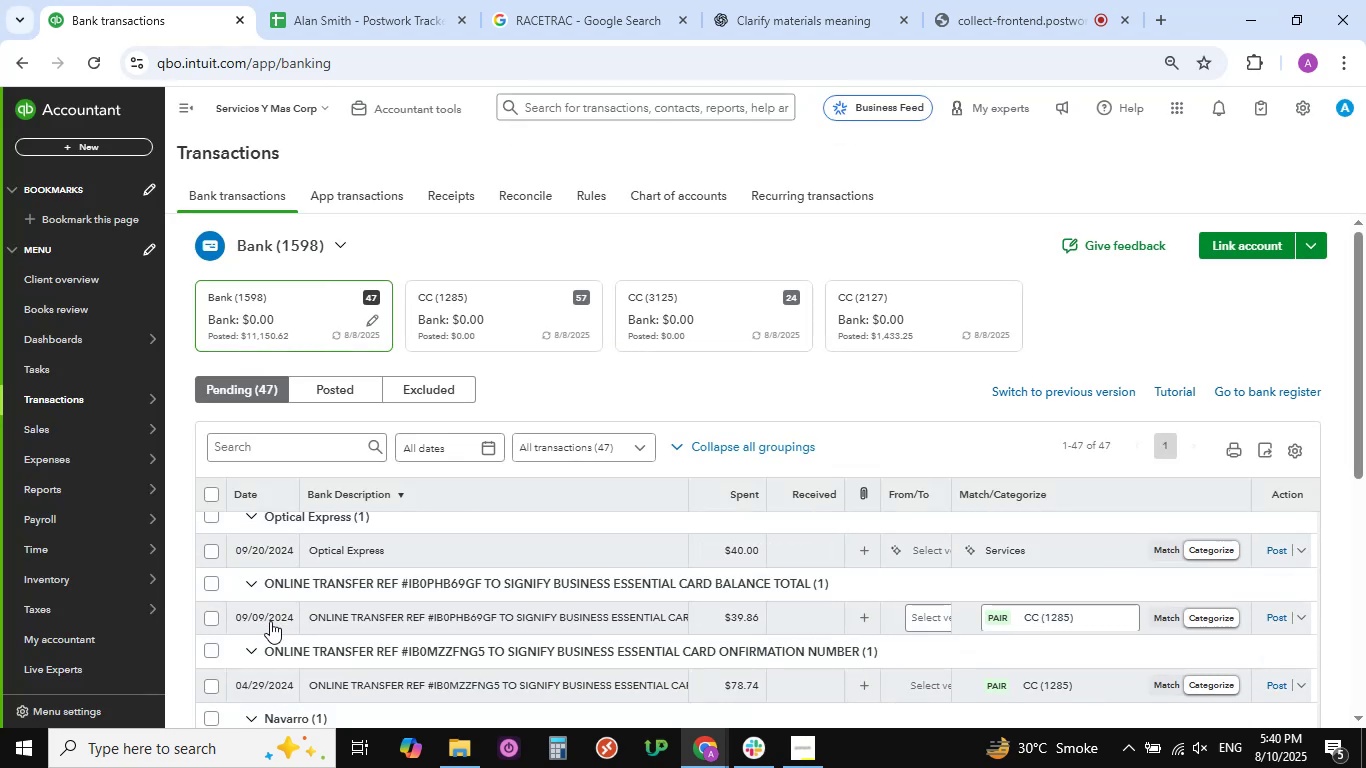 
scroll: coordinate [272, 623], scroll_direction: down, amount: 2.0
 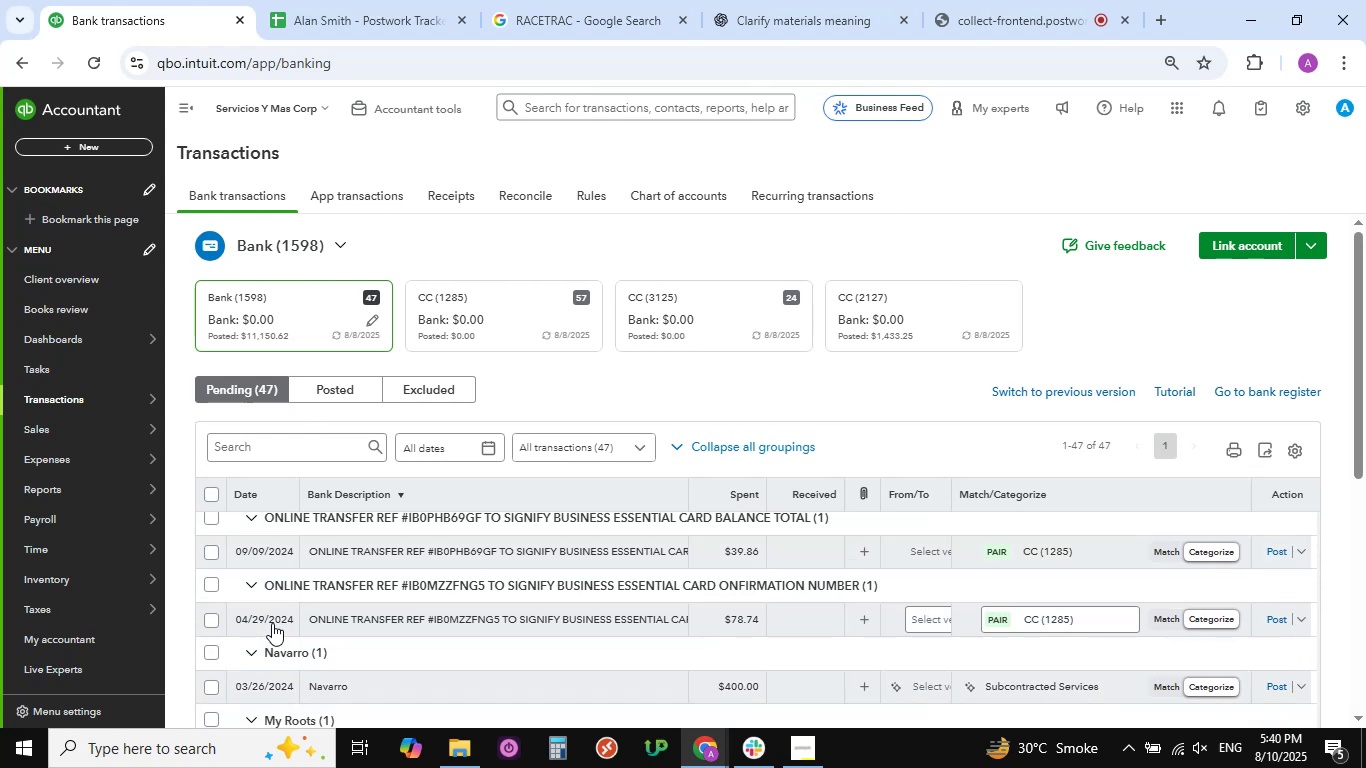 